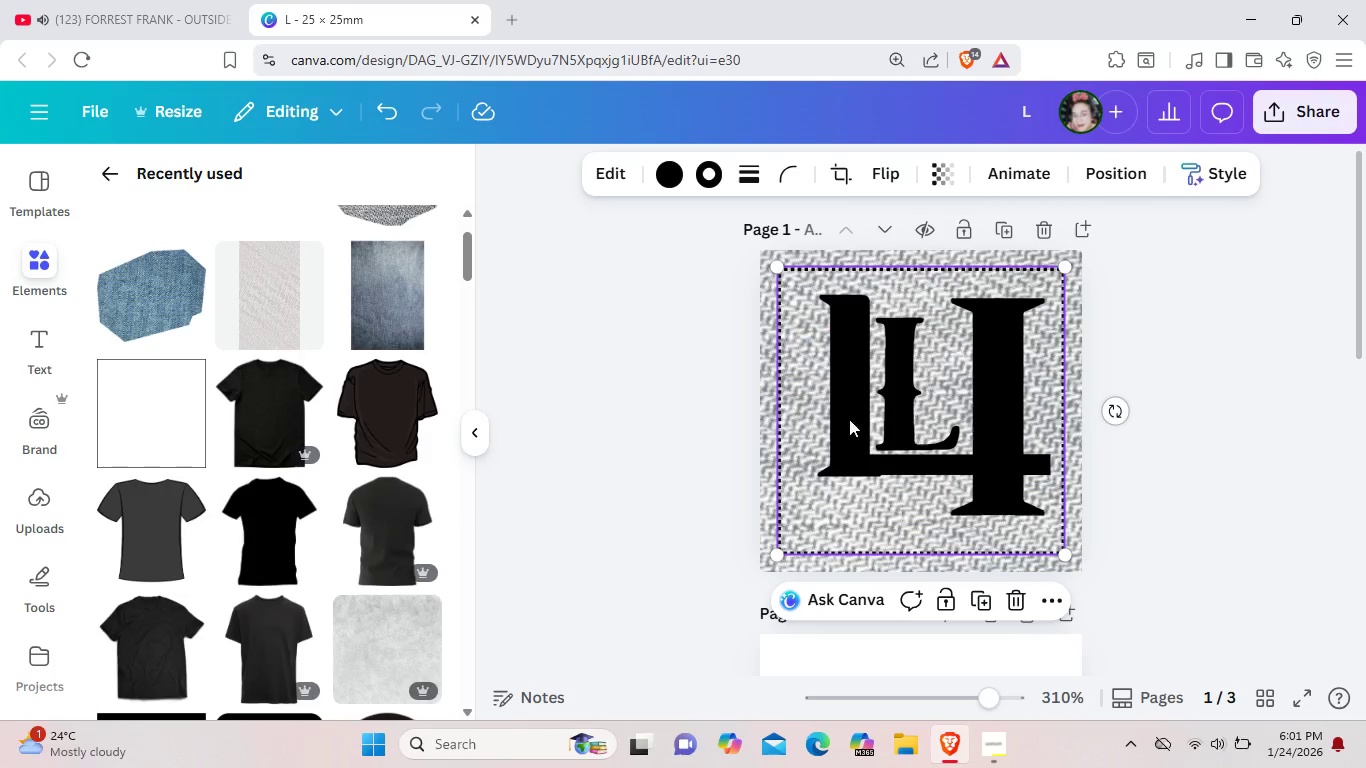 
wait(10.56)
 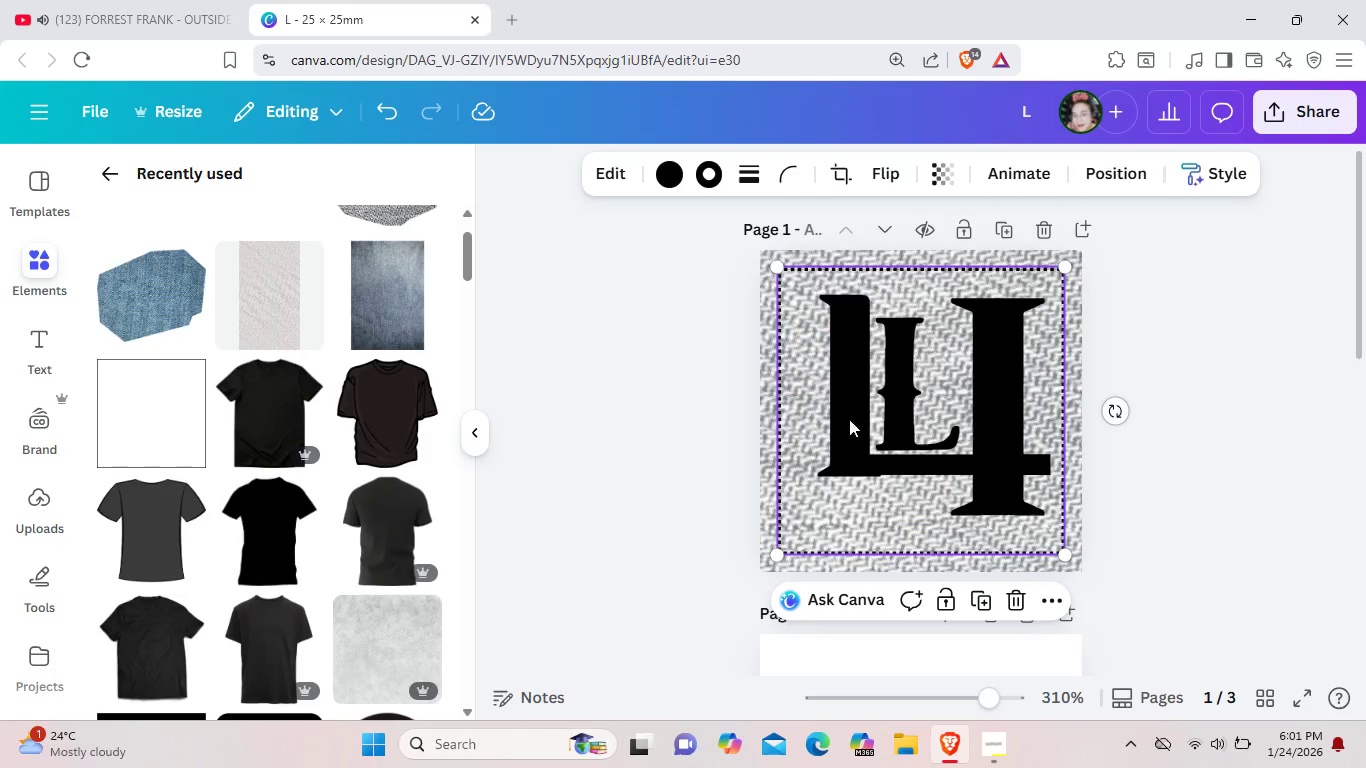 
left_click([1194, 542])
 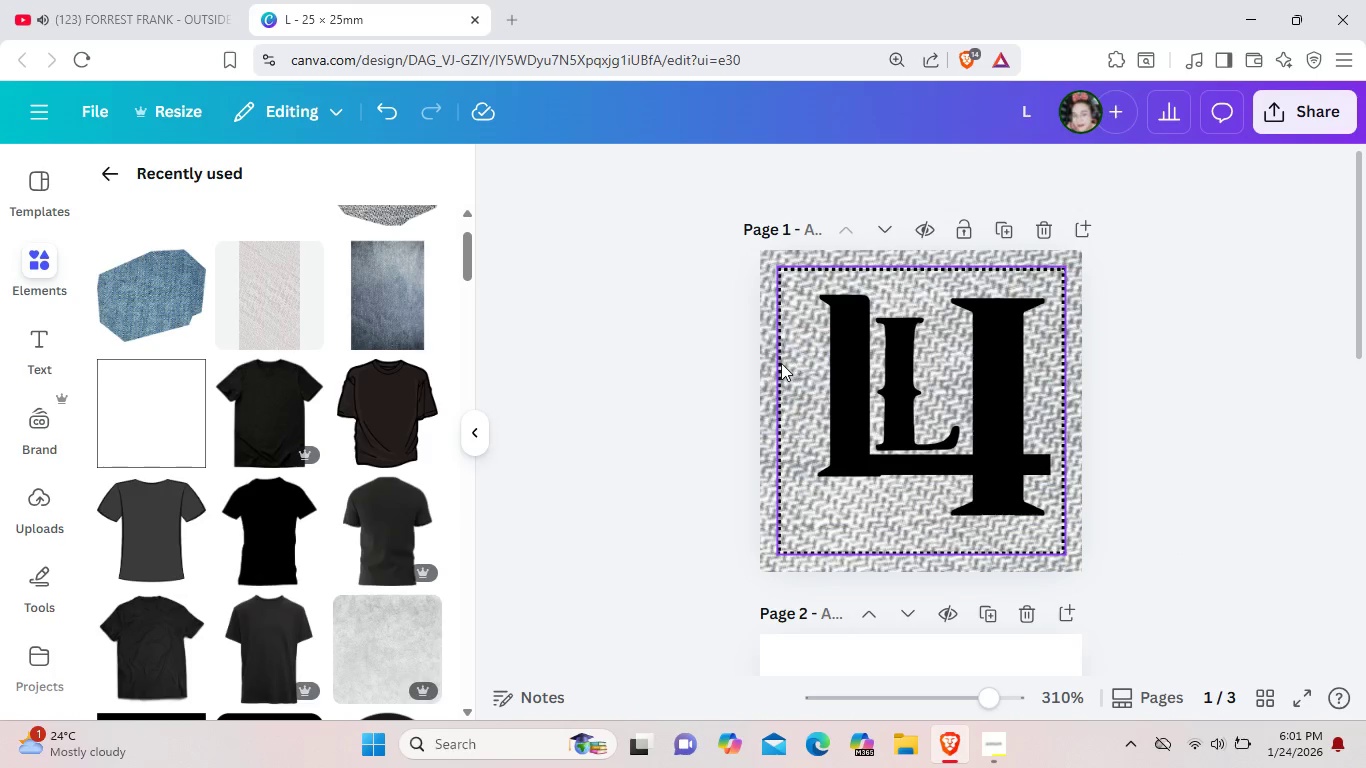 
left_click([780, 364])
 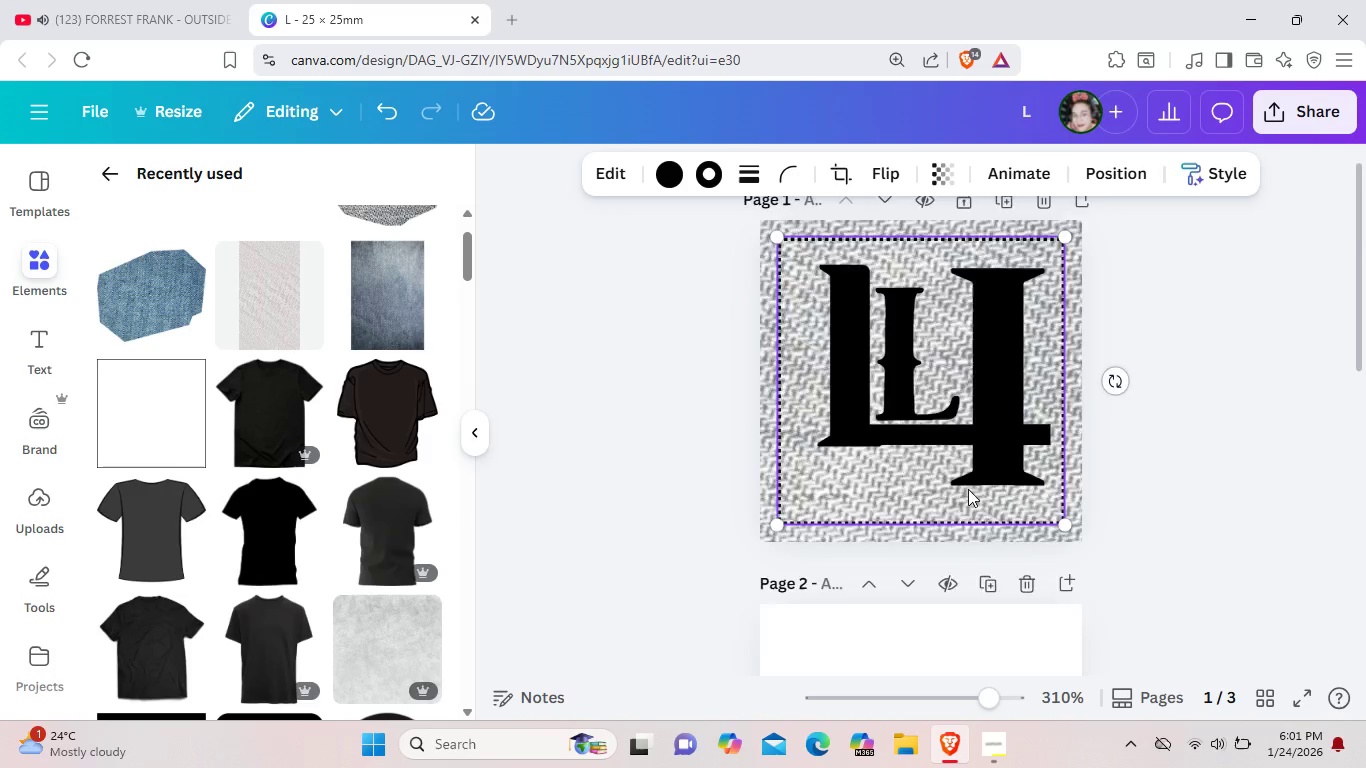 
scroll: coordinate [968, 489], scroll_direction: down, amount: 4.0
 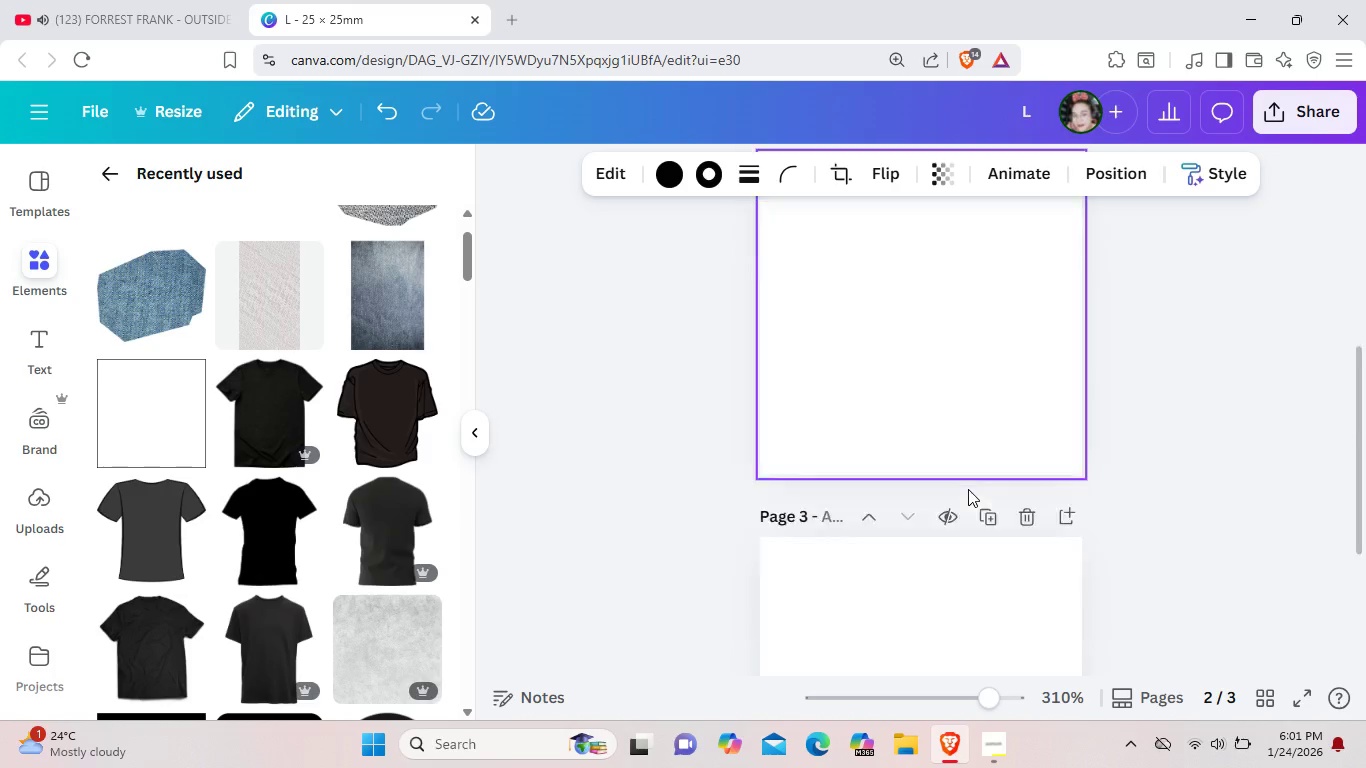 
scroll: coordinate [968, 489], scroll_direction: up, amount: 3.0
 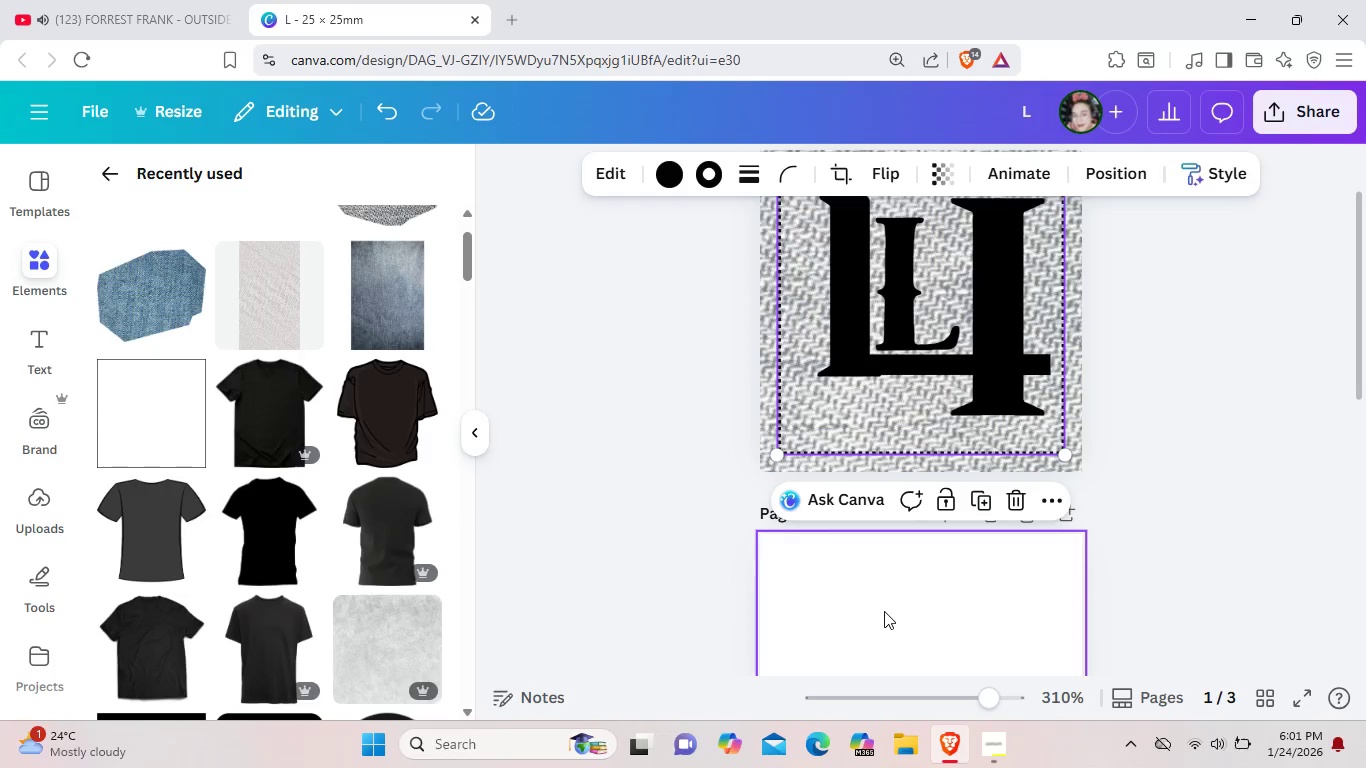 
left_click([884, 611])
 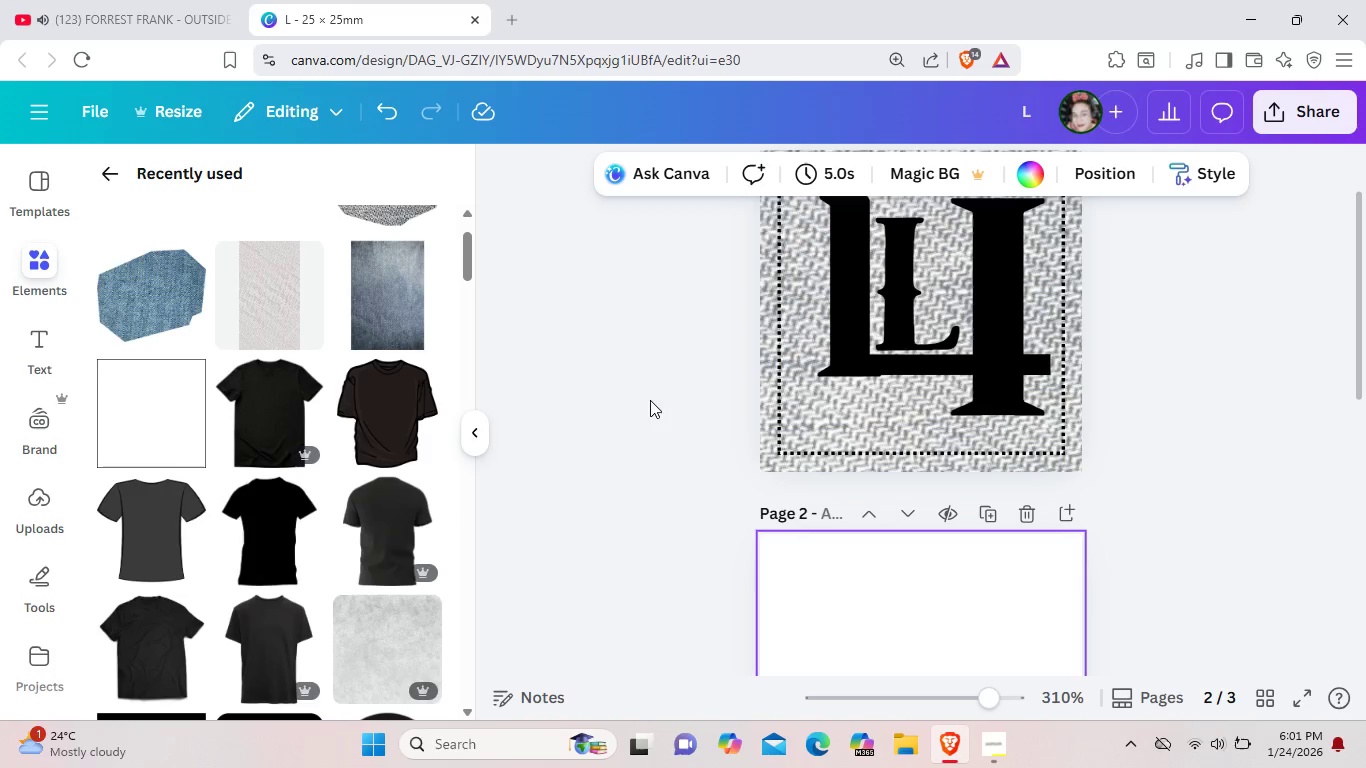 
scroll: coordinate [297, 453], scroll_direction: down, amount: 6.0
 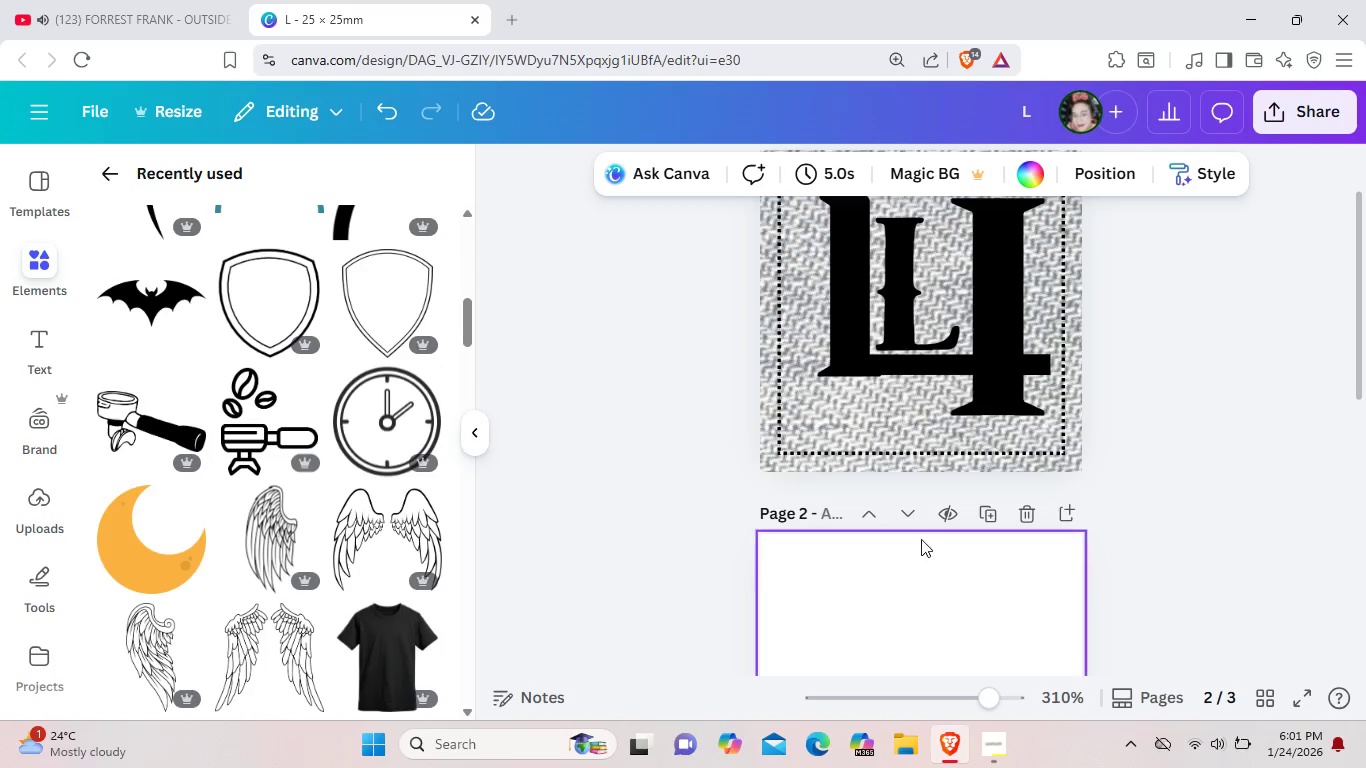 
scroll: coordinate [962, 538], scroll_direction: up, amount: 2.0
 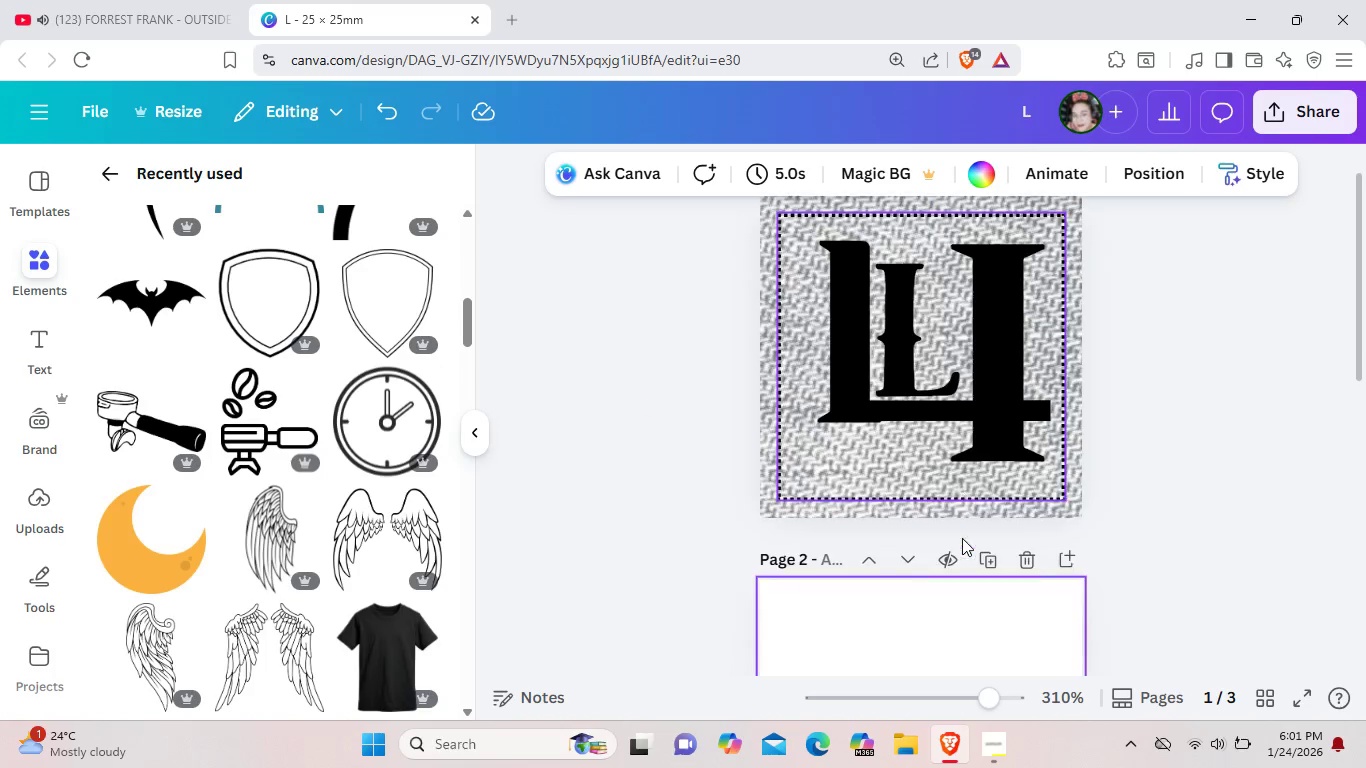 
scroll: coordinate [214, 612], scroll_direction: down, amount: 6.0
 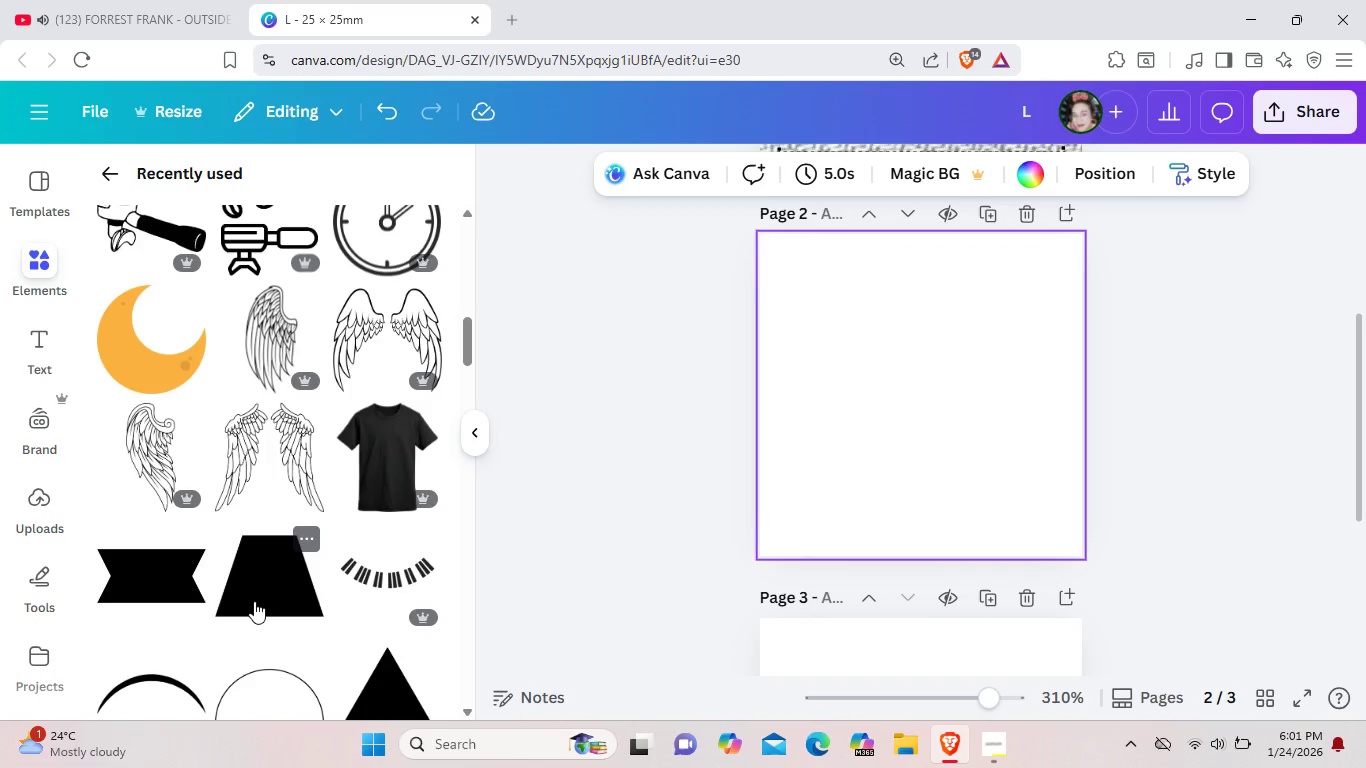 
scroll: coordinate [1017, 476], scroll_direction: up, amount: 5.0
 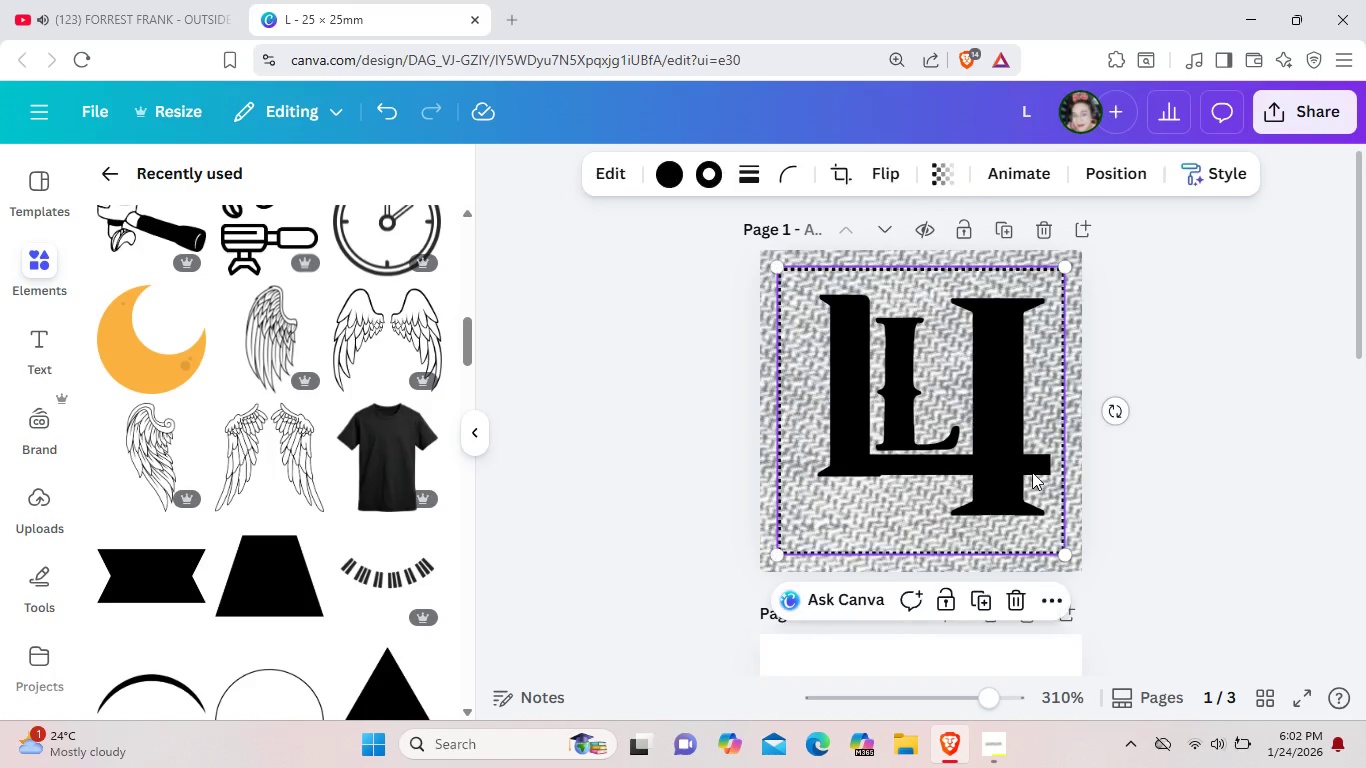 
double_click([1032, 472])
 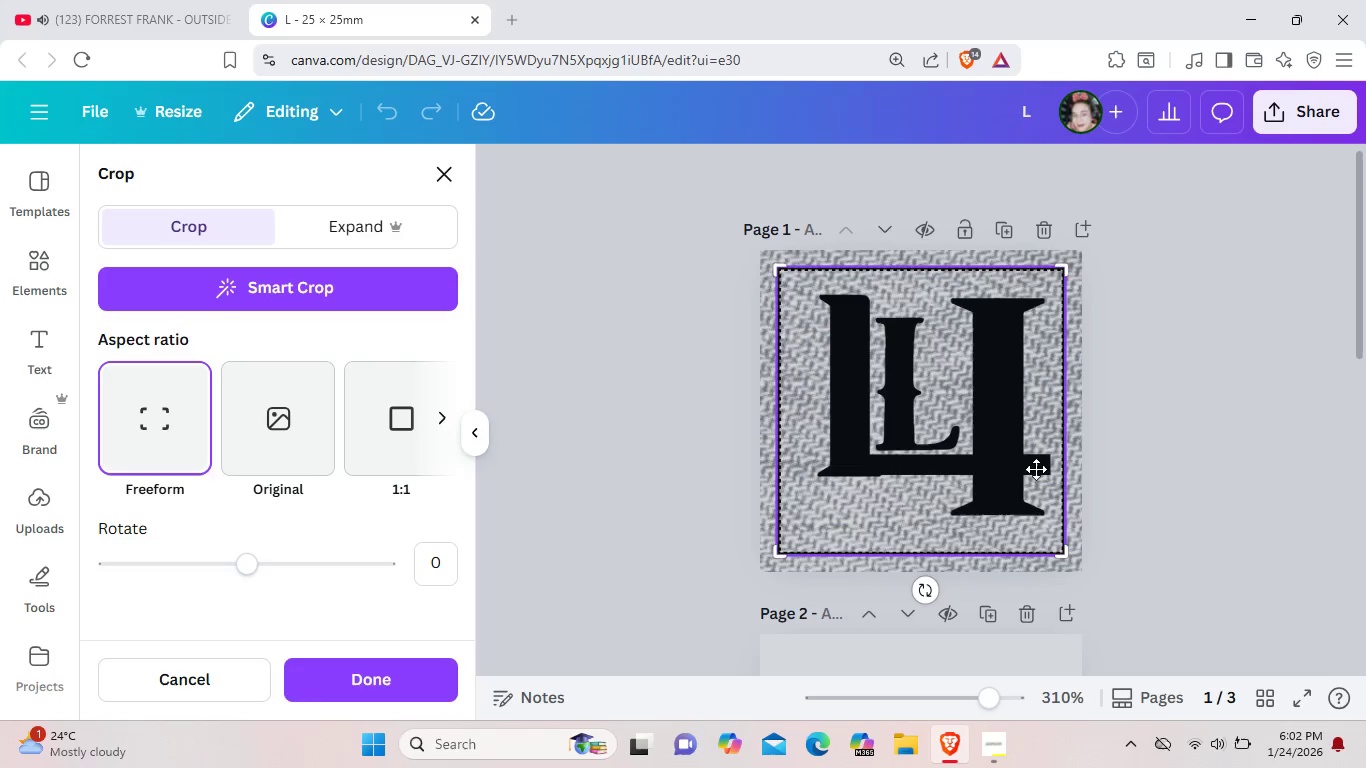 
left_click([1036, 469])
 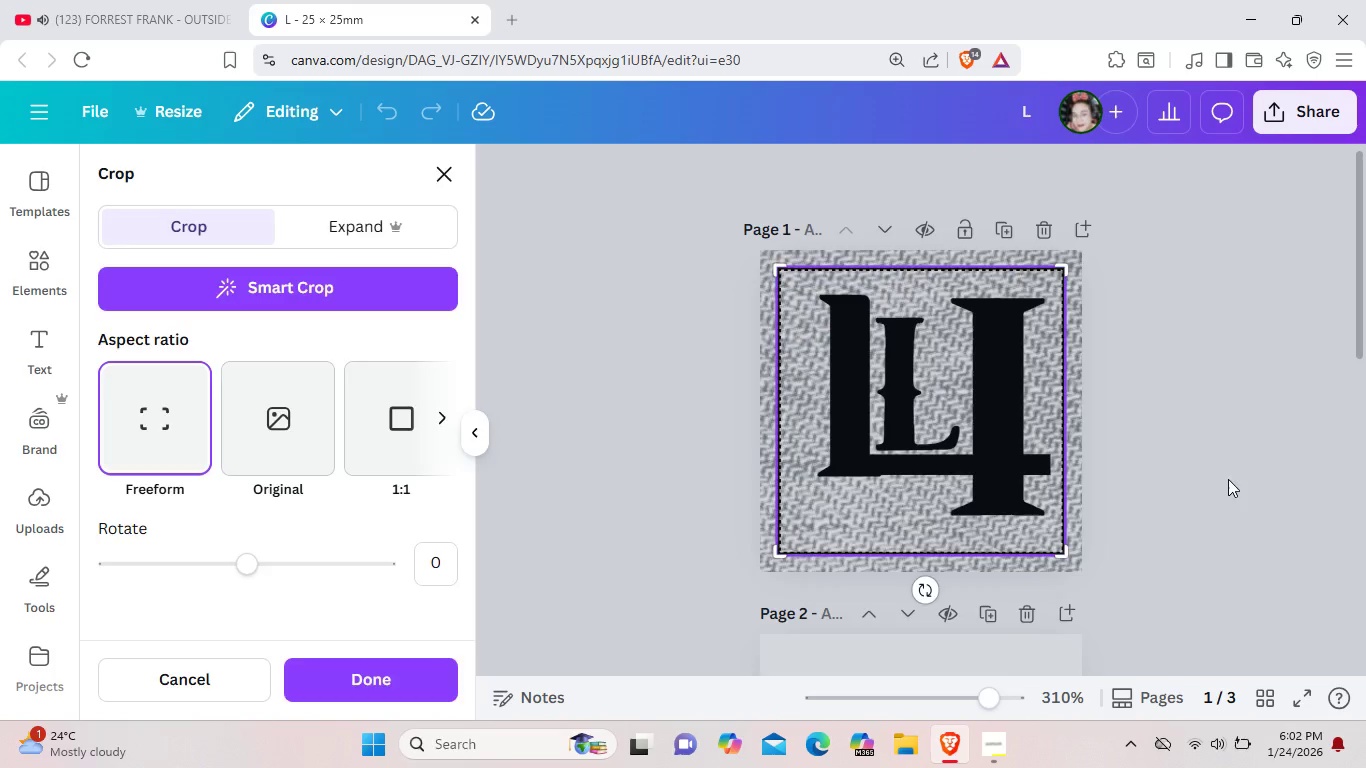 
double_click([1227, 479])
 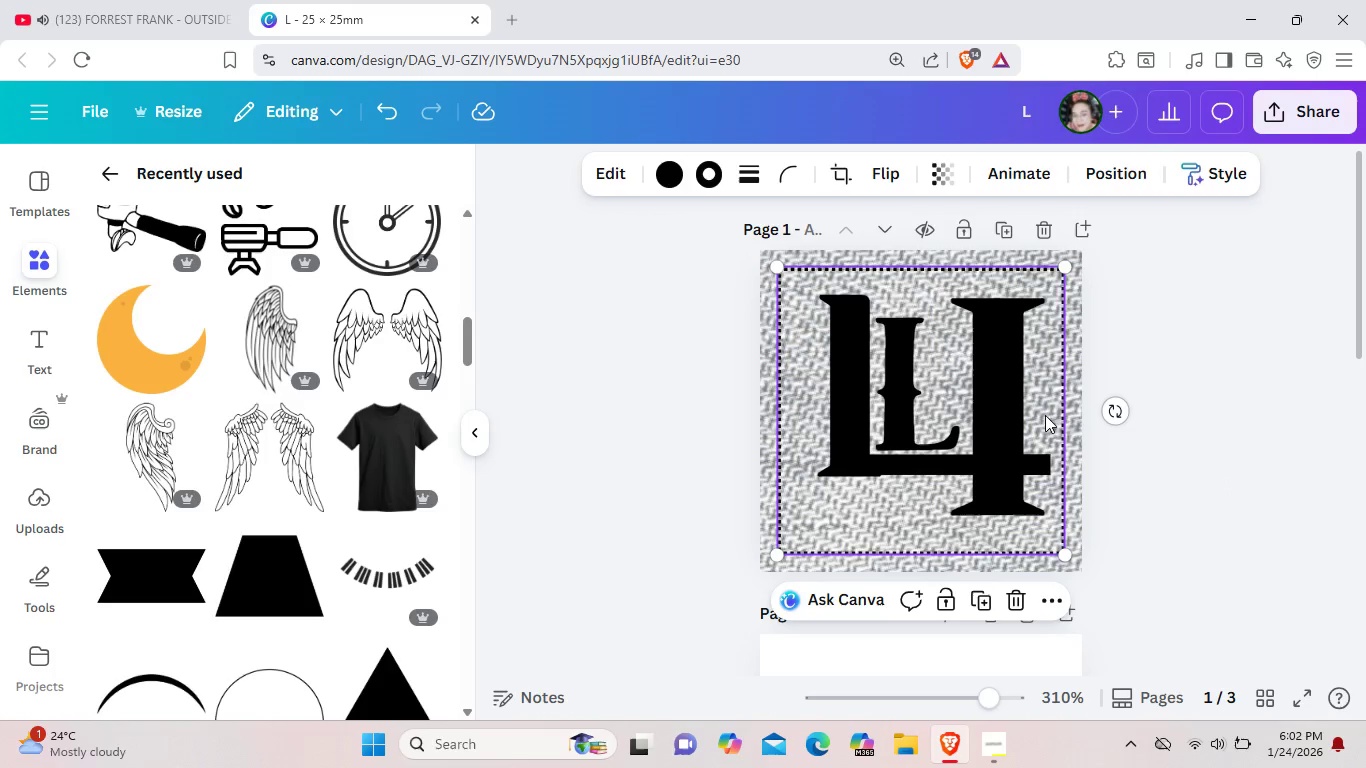 
left_click_drag(start_coordinate=[1045, 413], to_coordinate=[1055, 612])
 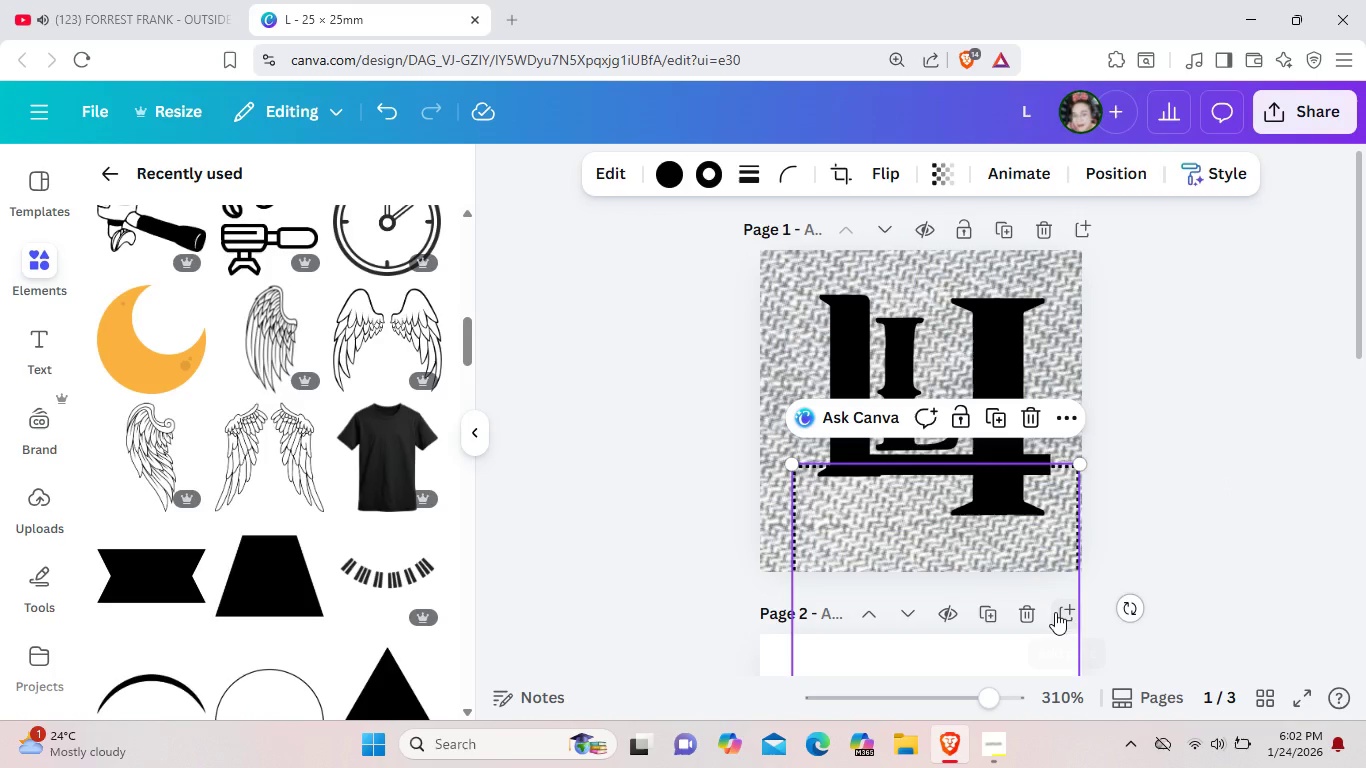 
scroll: coordinate [1045, 602], scroll_direction: down, amount: 3.0
 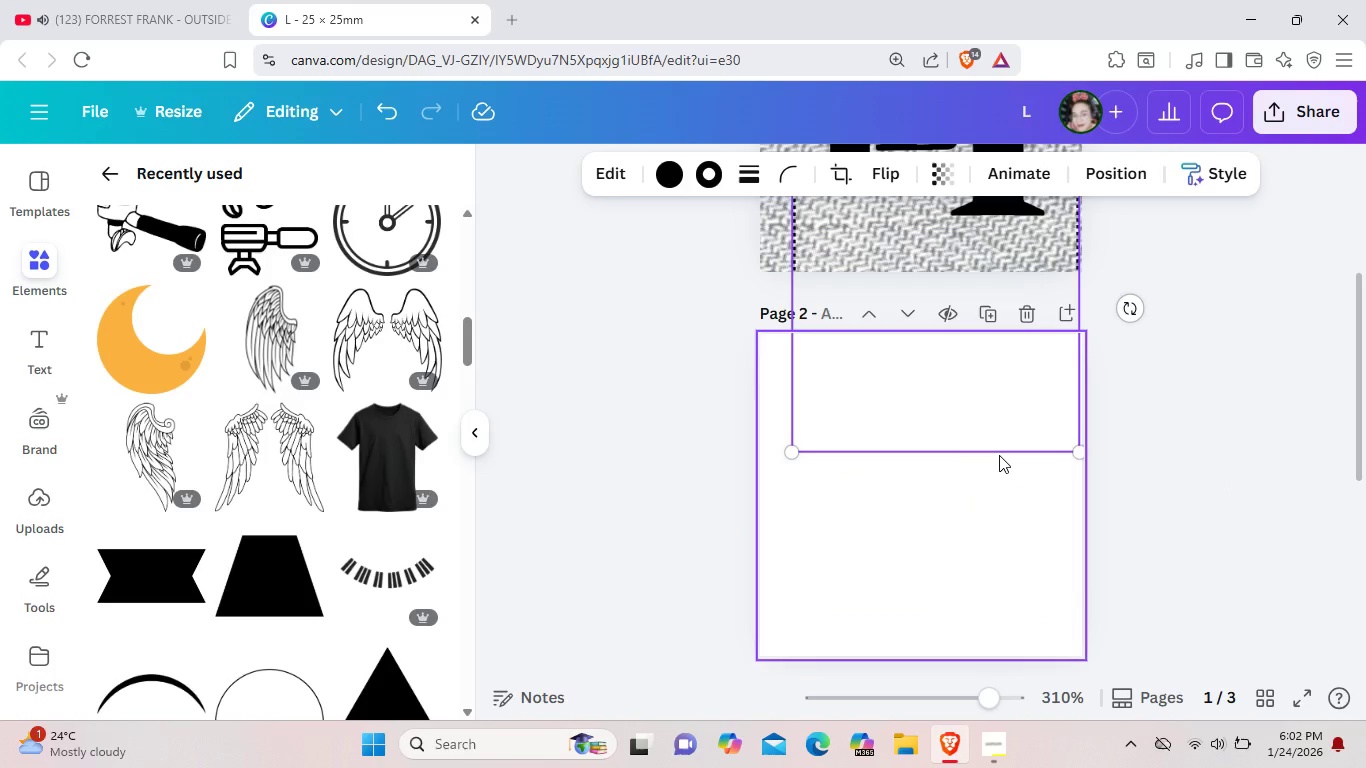 
left_click_drag(start_coordinate=[947, 237], to_coordinate=[928, 506])
 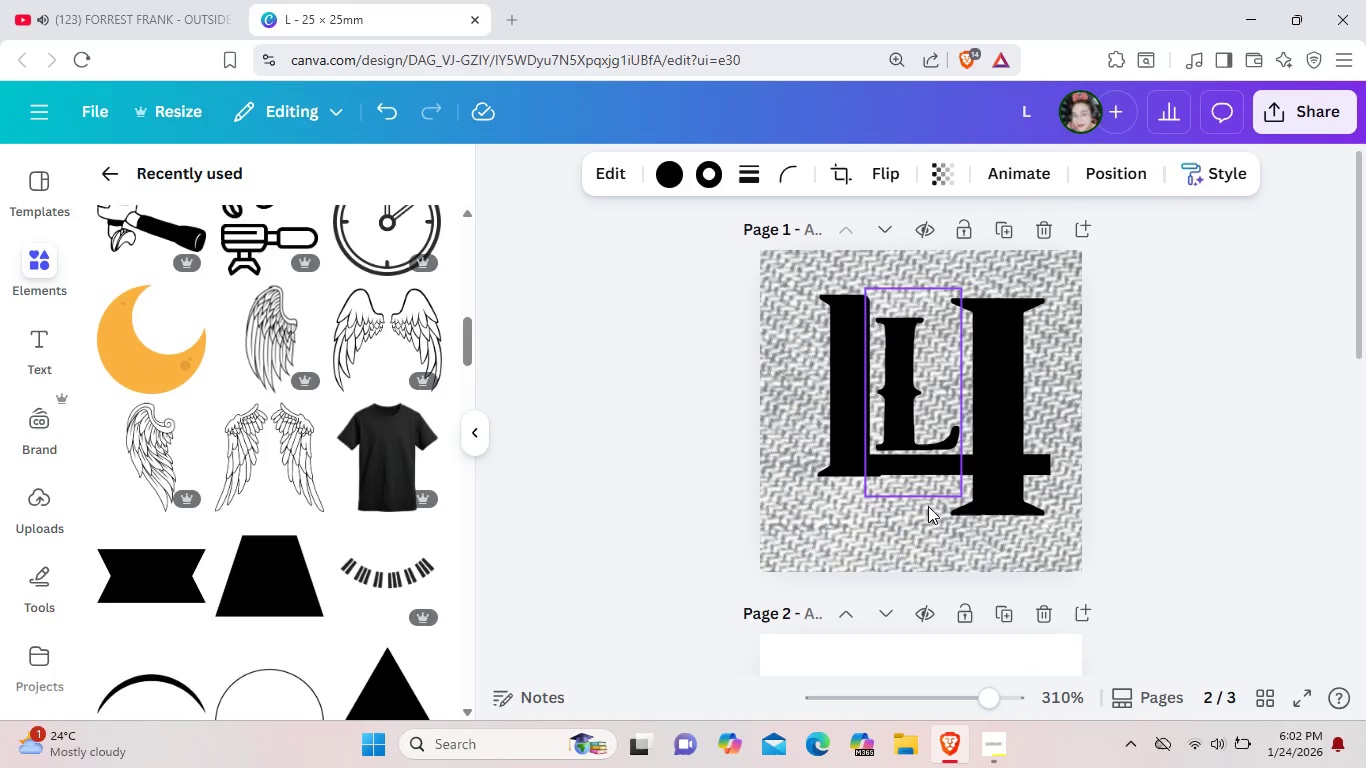 
scroll: coordinate [928, 506], scroll_direction: up, amount: 4.0
 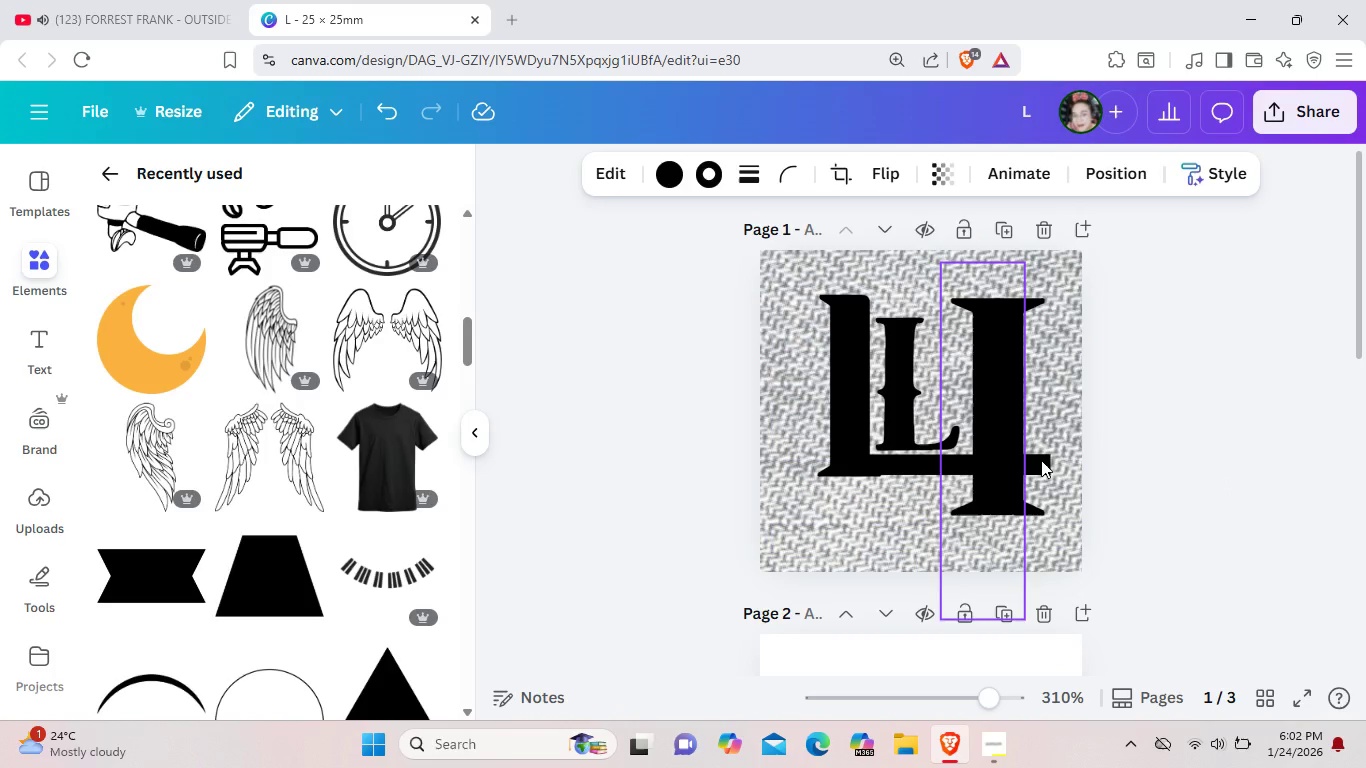 
left_click([1041, 460])
 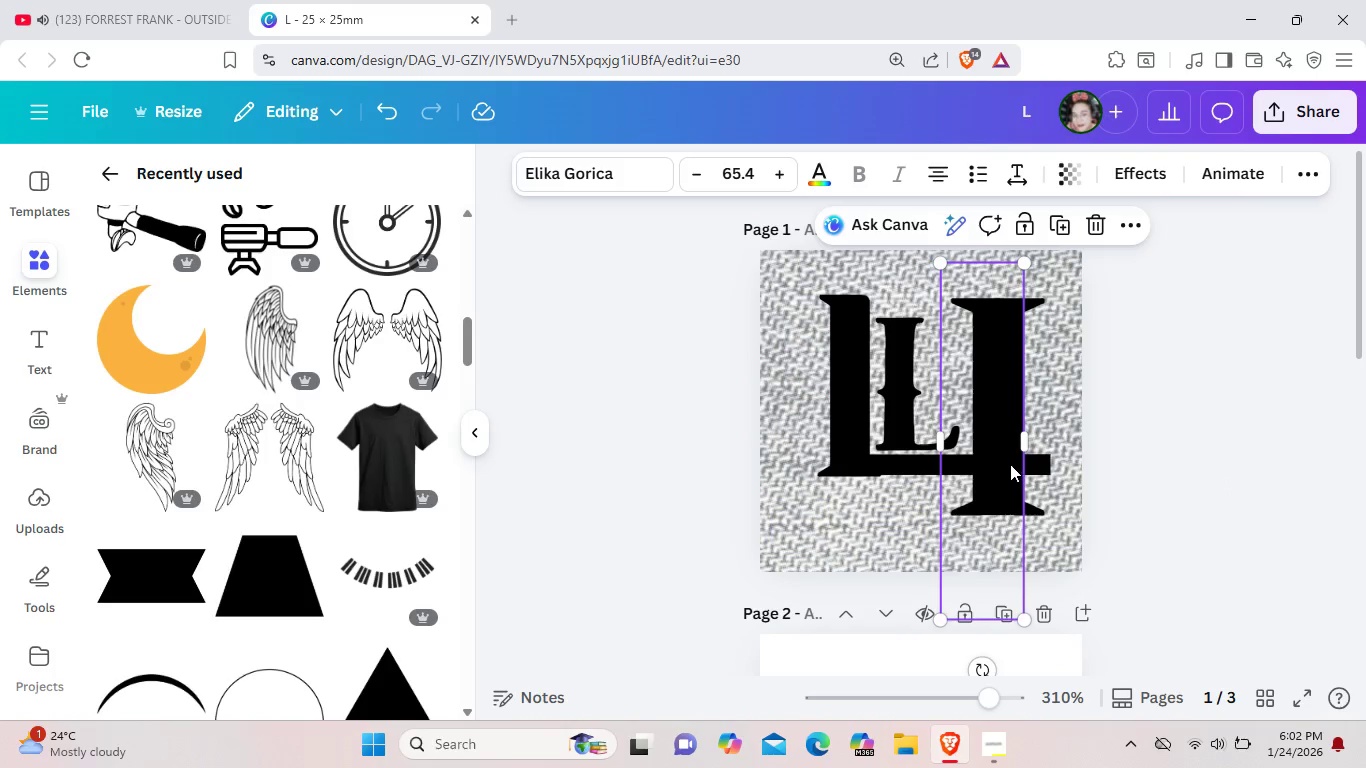 
left_click_drag(start_coordinate=[1010, 464], to_coordinate=[937, 469])
 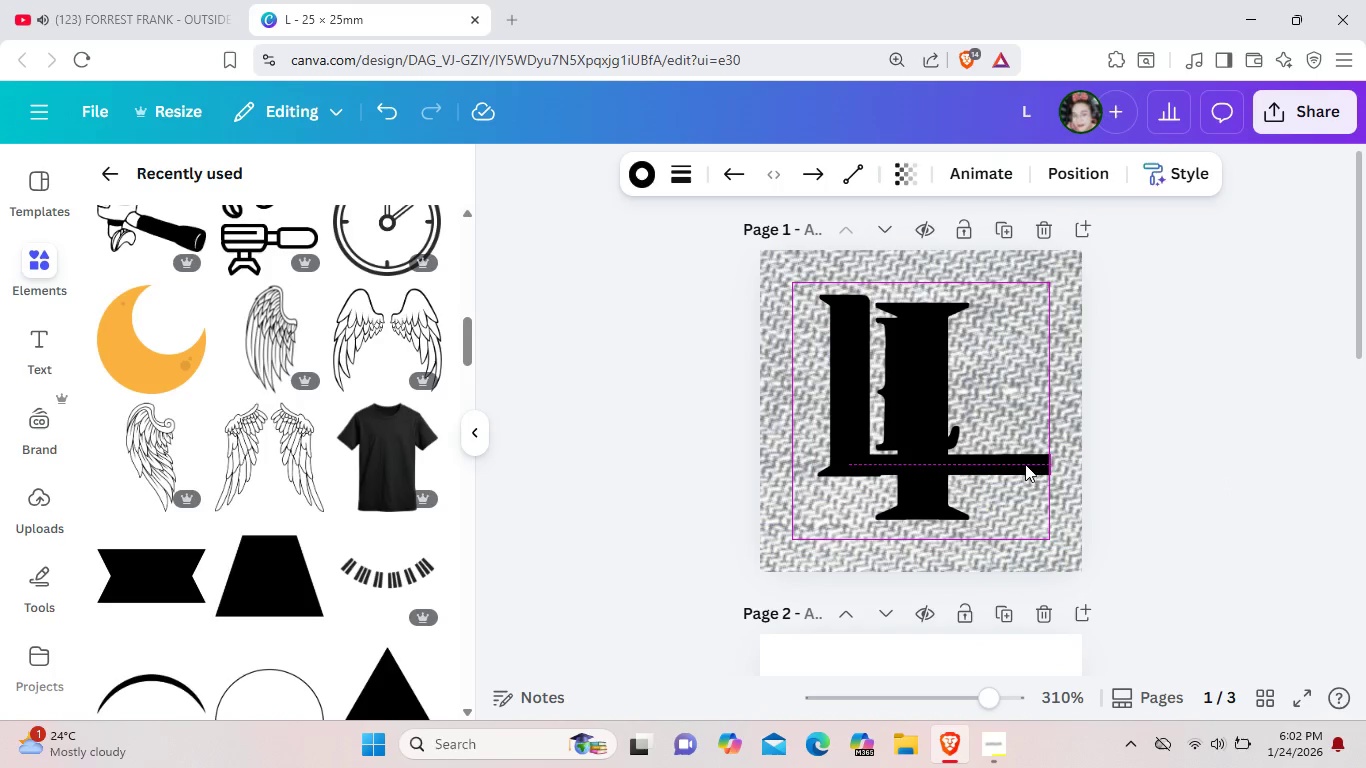 
left_click_drag(start_coordinate=[1009, 461], to_coordinate=[1004, 502])
 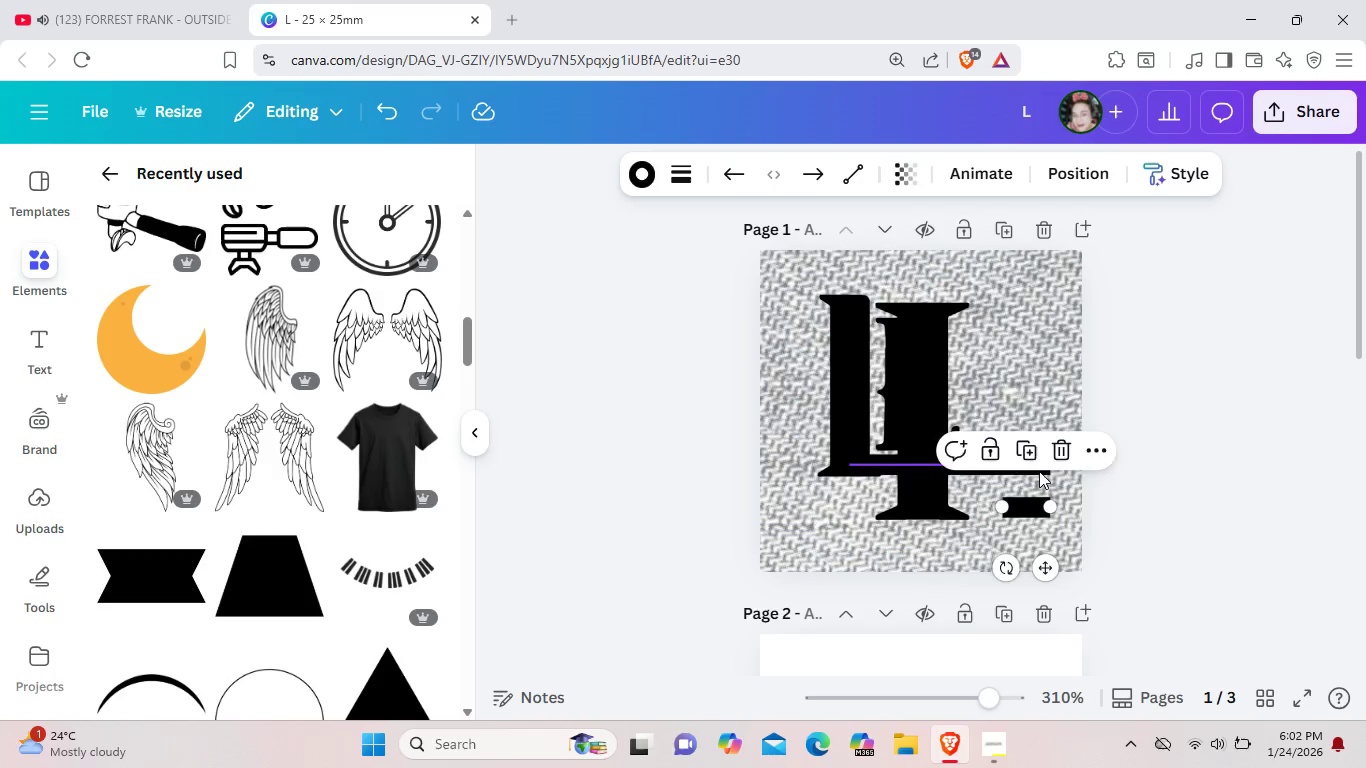 
left_click([1039, 471])
 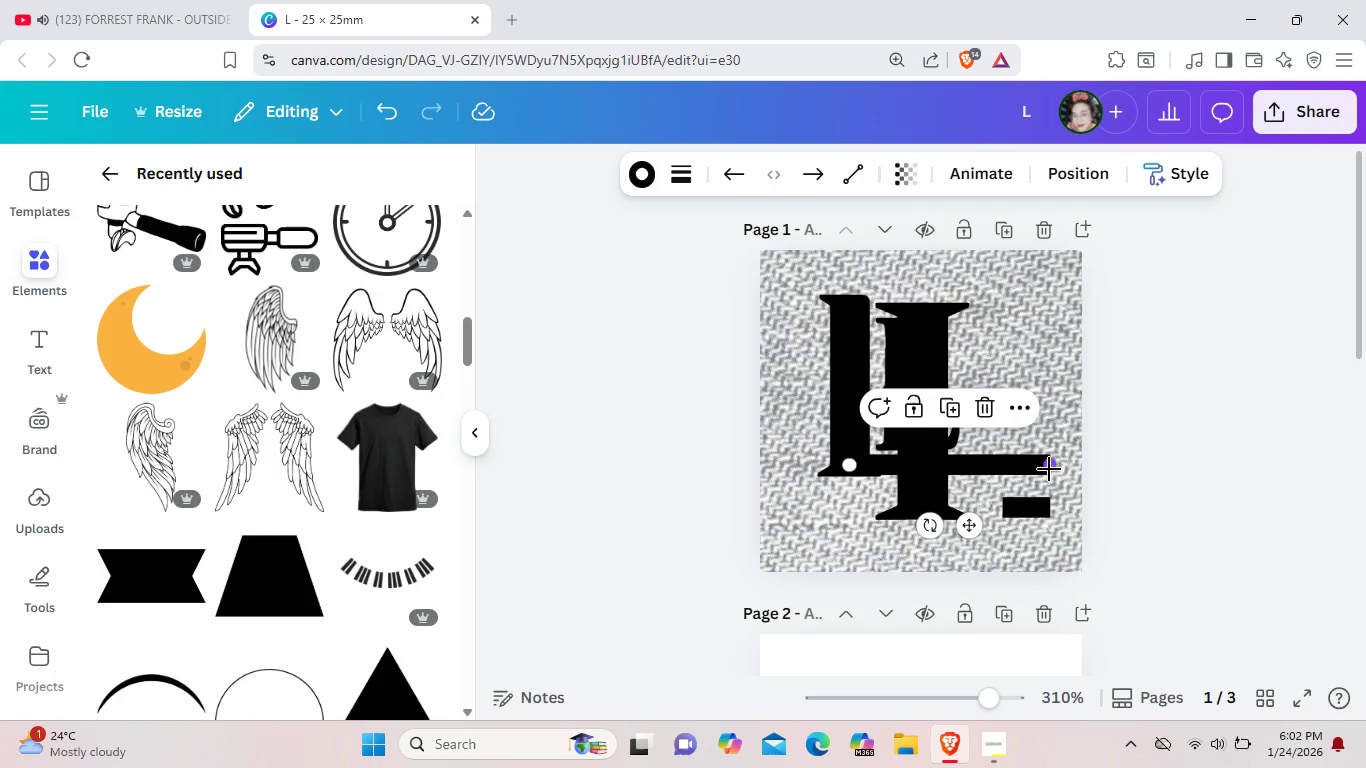 
left_click_drag(start_coordinate=[1049, 469], to_coordinate=[984, 470])
 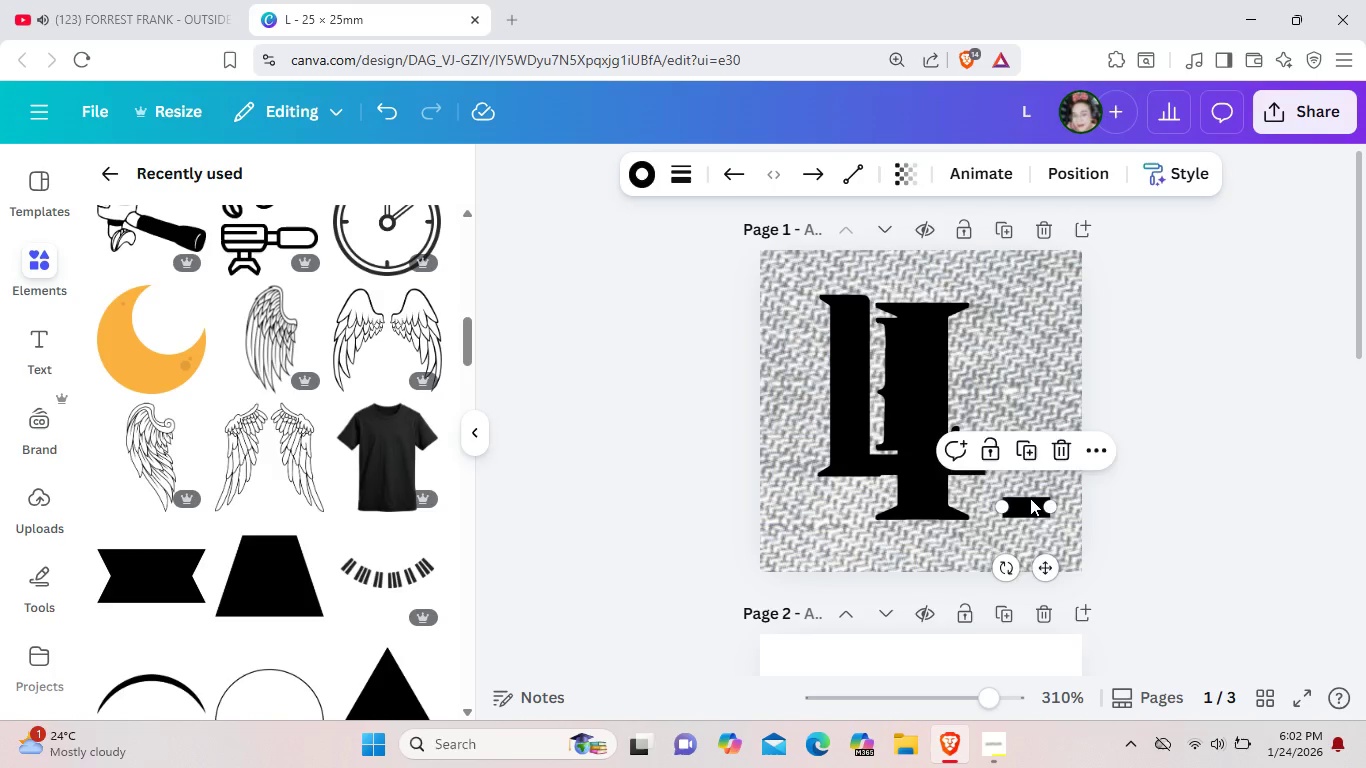 
left_click_drag(start_coordinate=[1028, 510], to_coordinate=[1043, 465])
 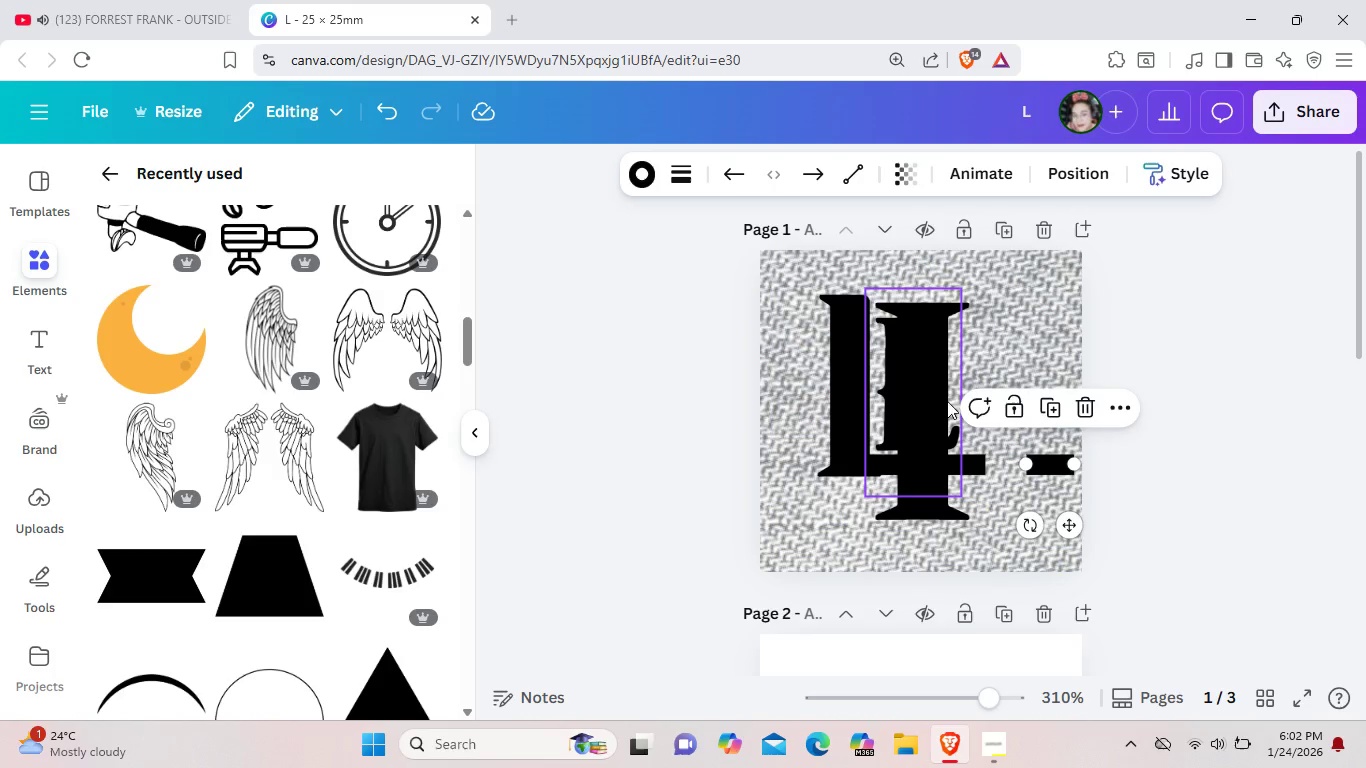 
left_click_drag(start_coordinate=[914, 400], to_coordinate=[892, 393])
 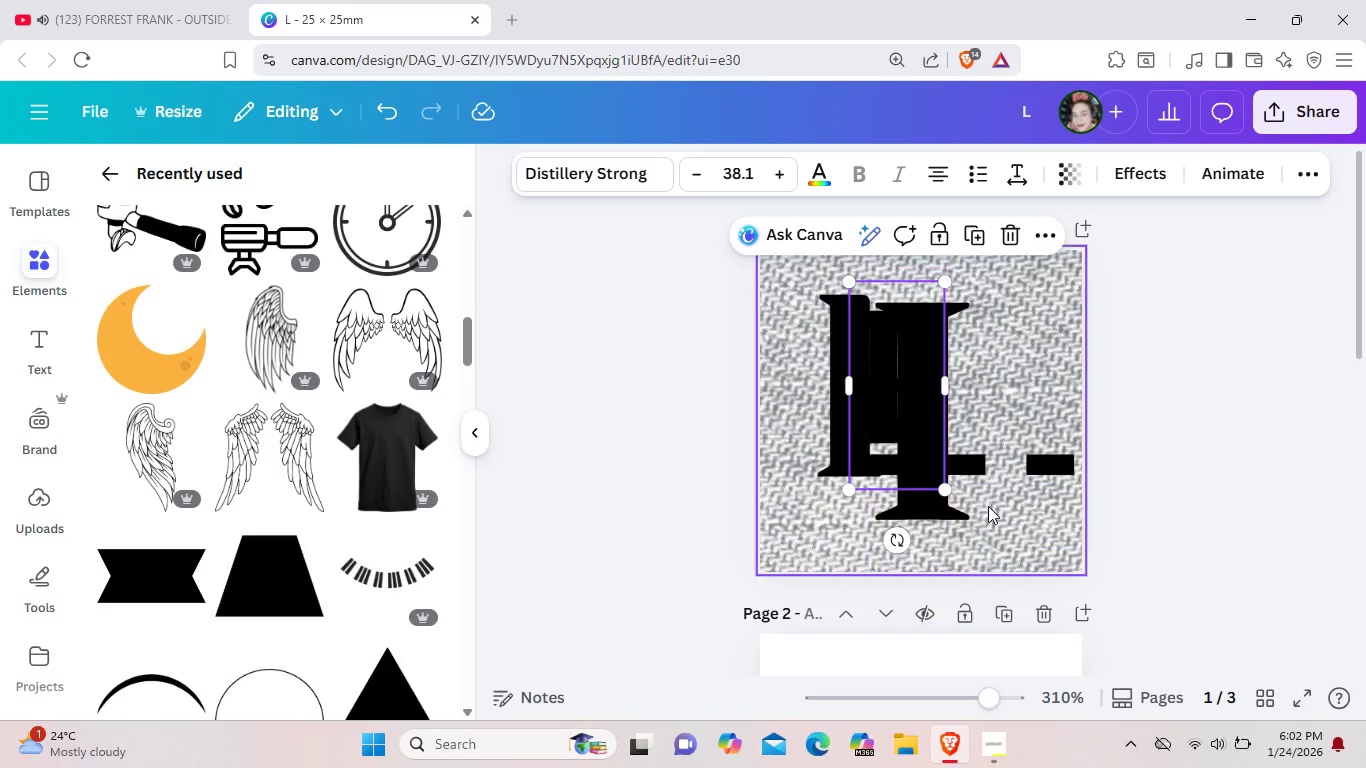 
left_click_drag(start_coordinate=[920, 506], to_coordinate=[999, 506])
 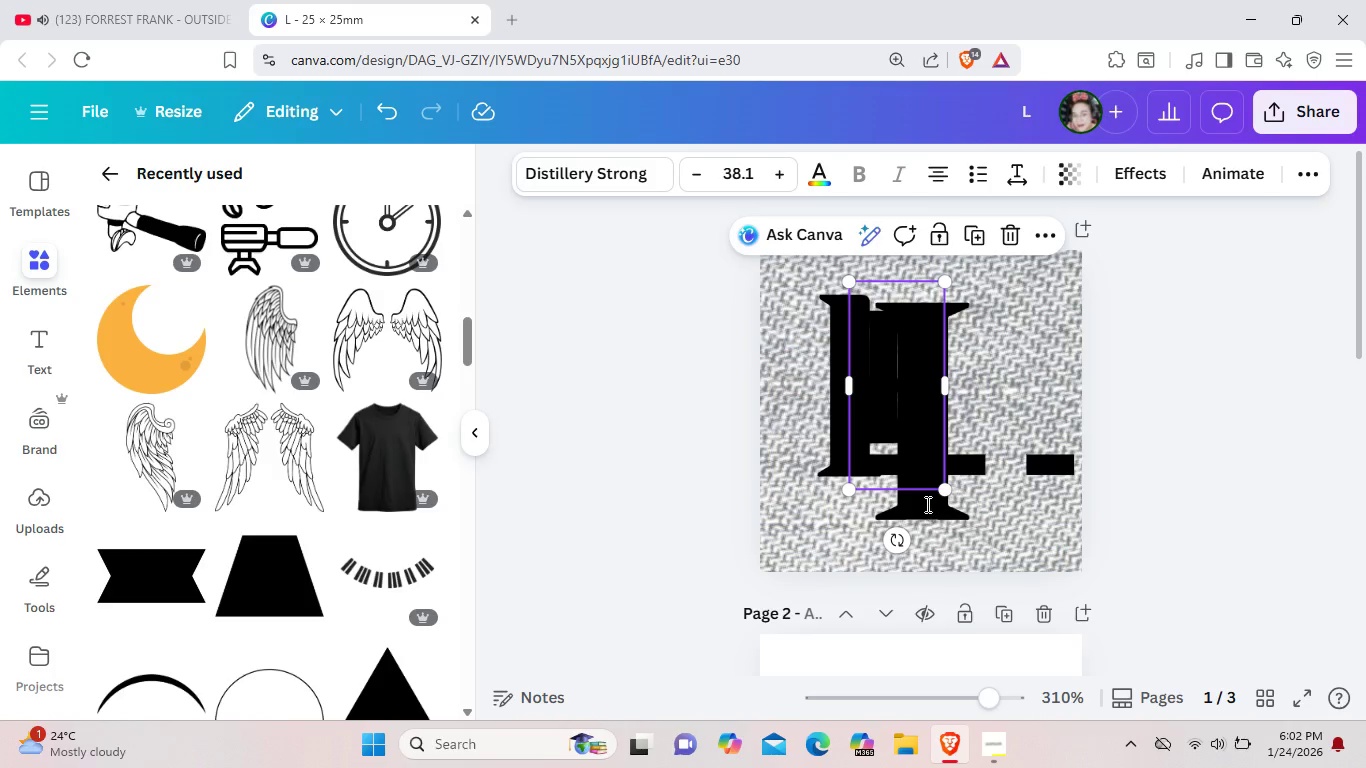 
left_click([926, 504])
 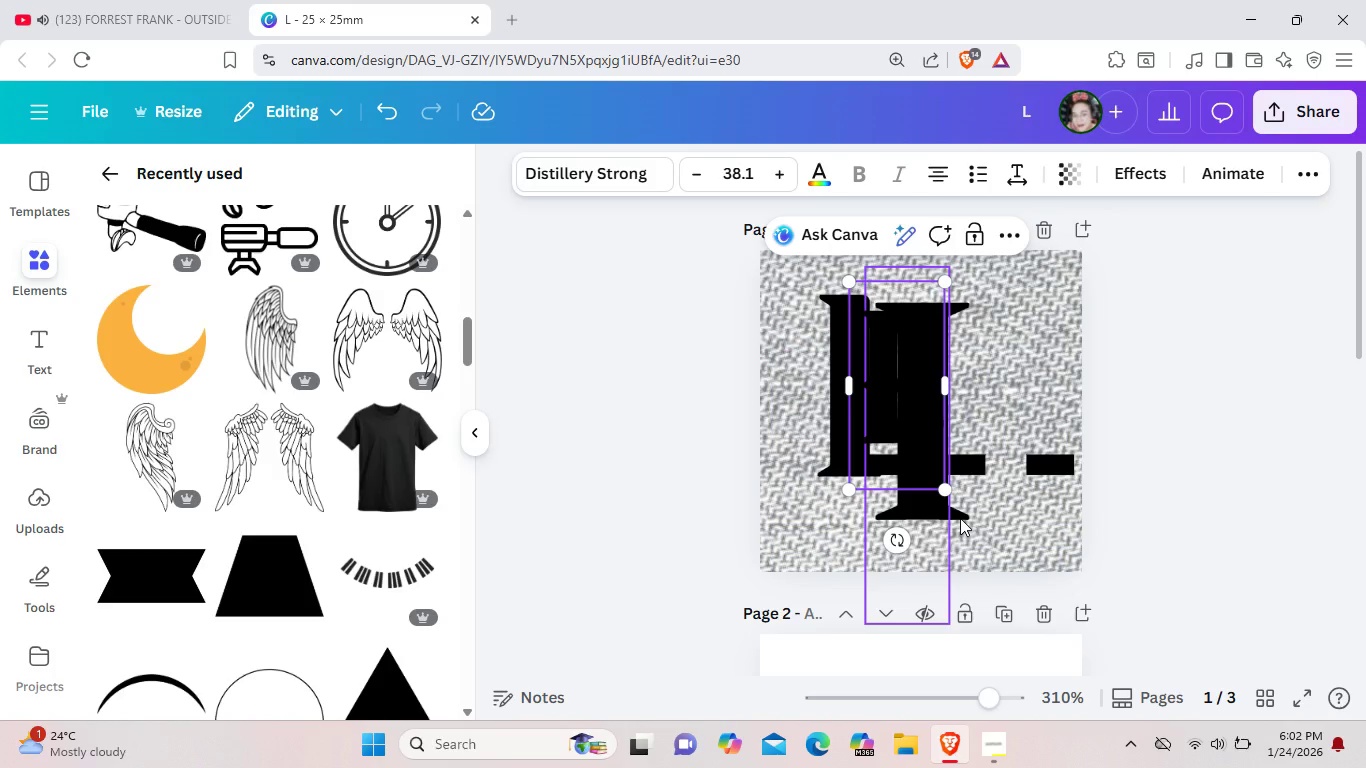 
left_click([960, 518])
 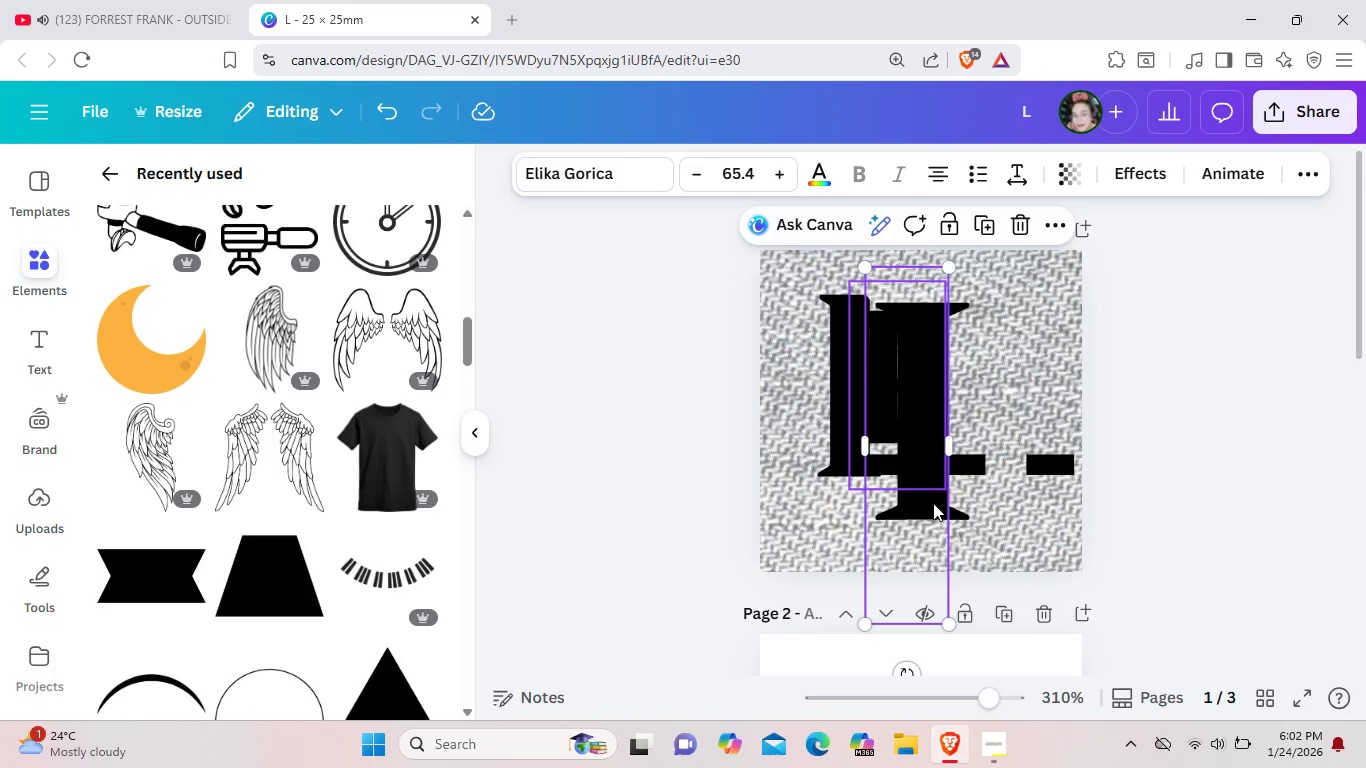 
left_click_drag(start_coordinate=[929, 505], to_coordinate=[1011, 501])
 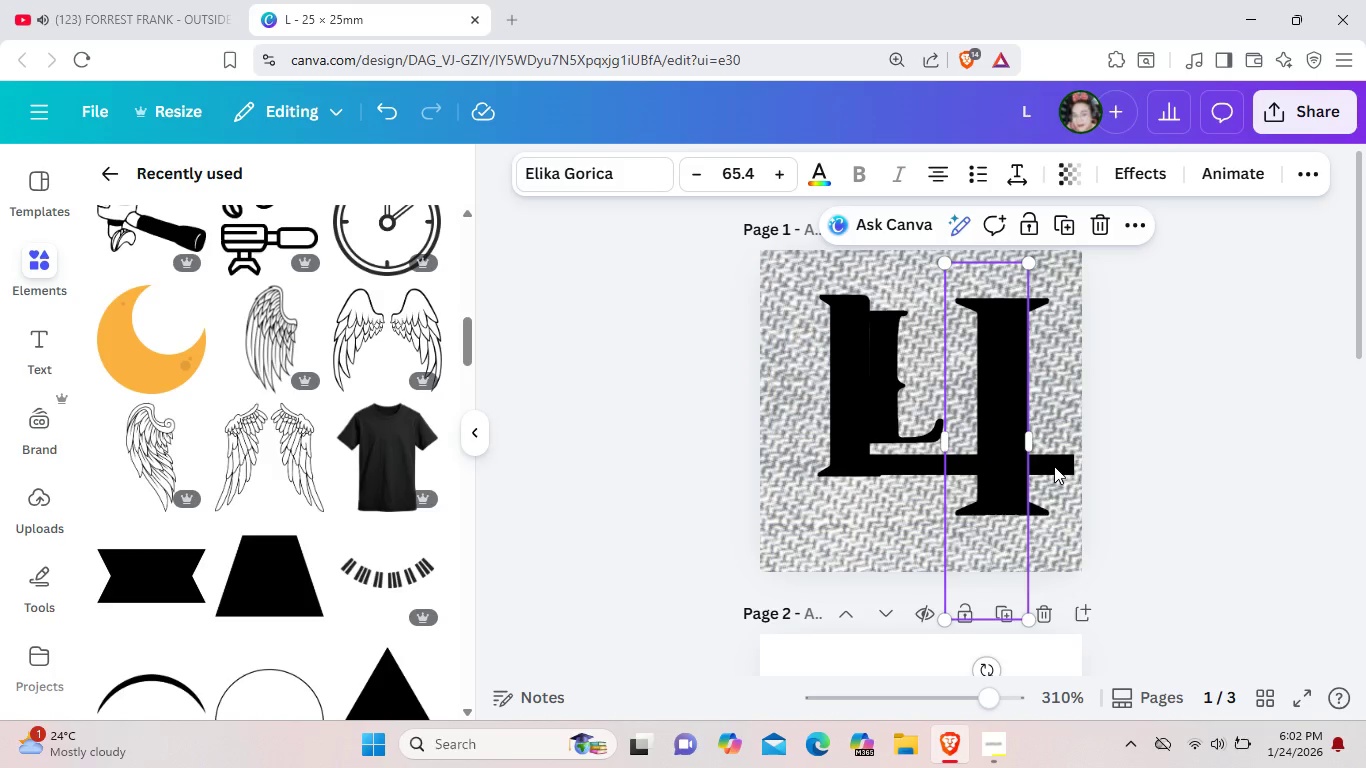 
left_click([1054, 466])
 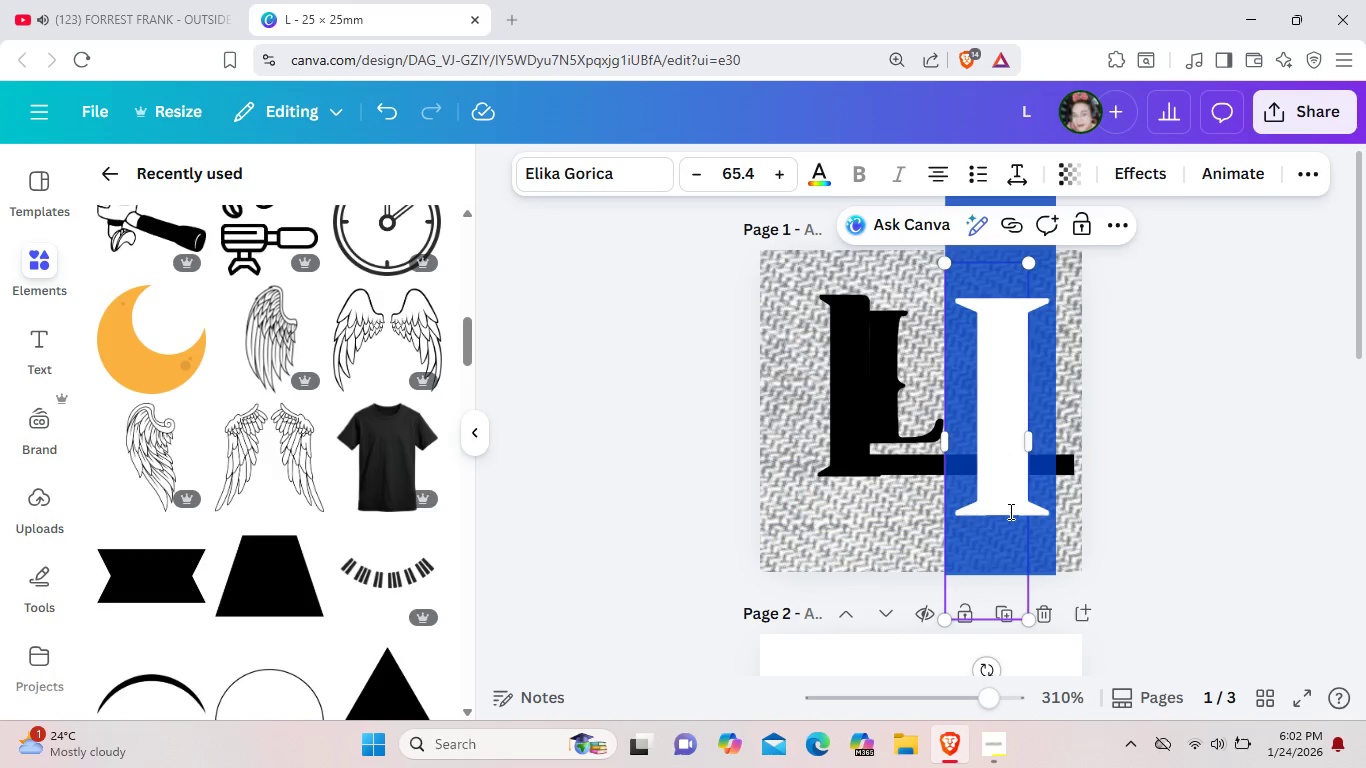 
left_click([1009, 511])
 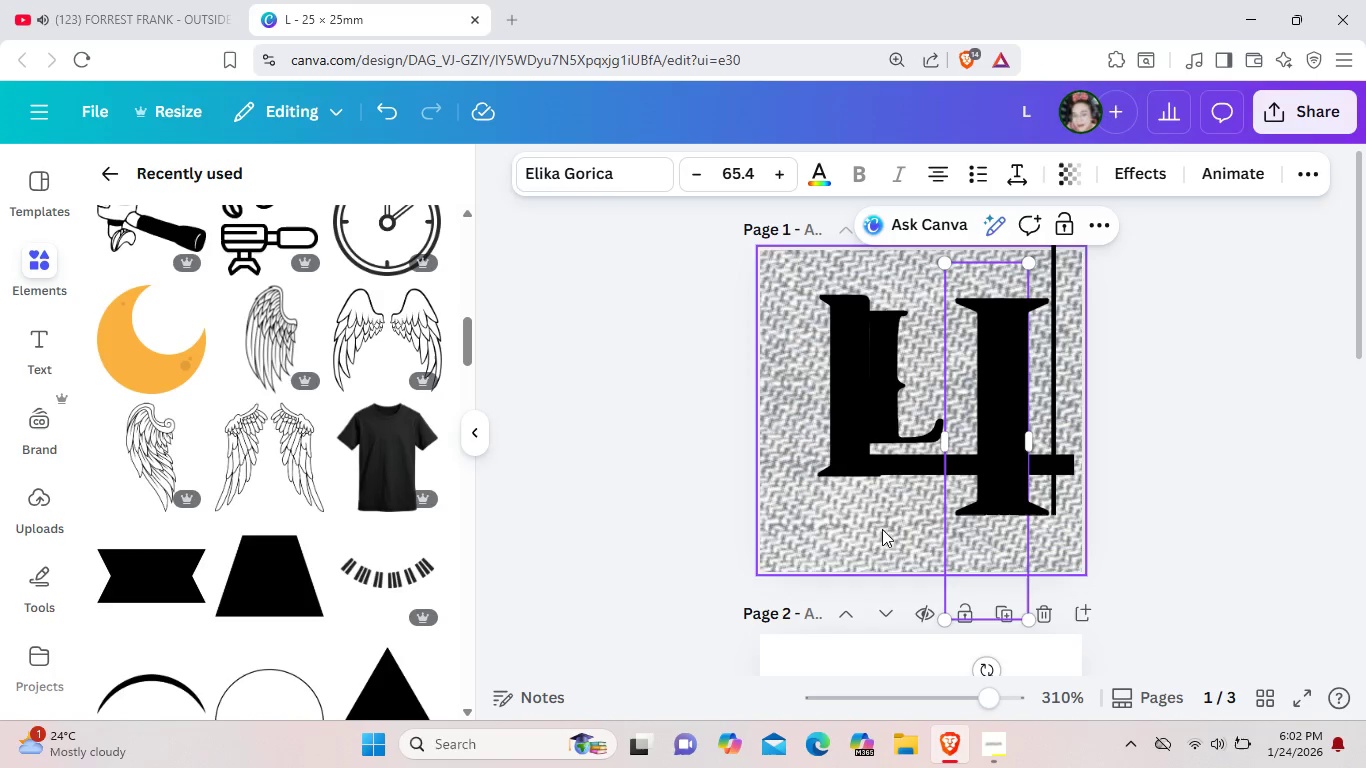 
left_click_drag(start_coordinate=[1005, 510], to_coordinate=[862, 530])
 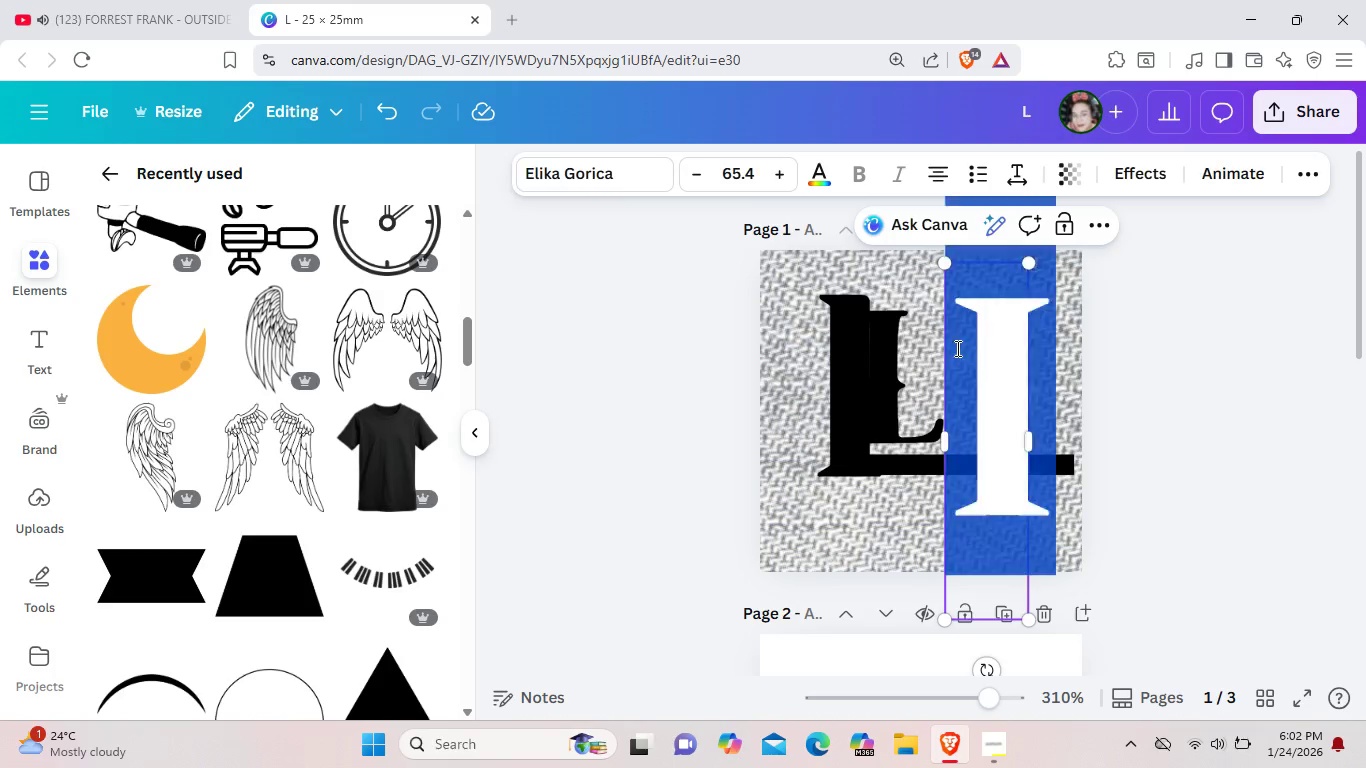 
left_click_drag(start_coordinate=[1002, 336], to_coordinate=[852, 367])
 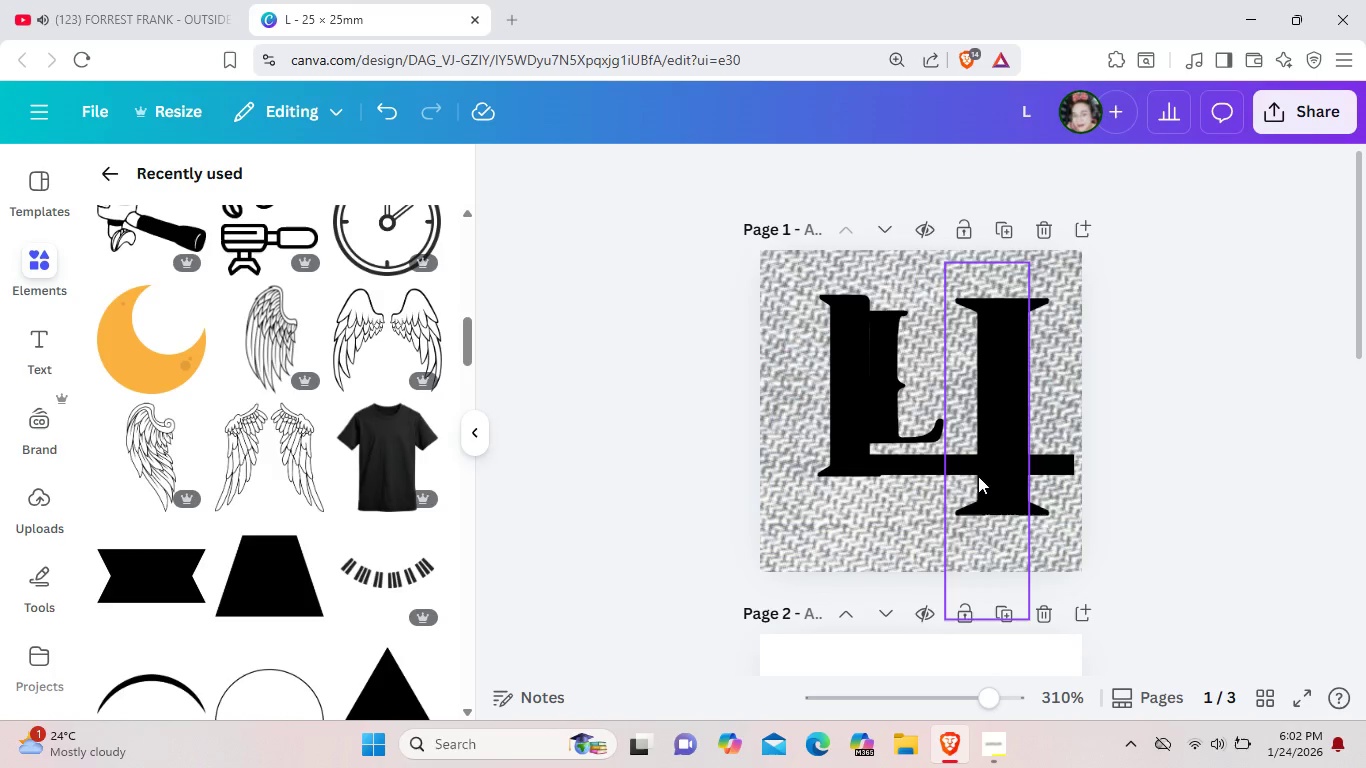 
left_click_drag(start_coordinate=[1004, 467], to_coordinate=[788, 504])
 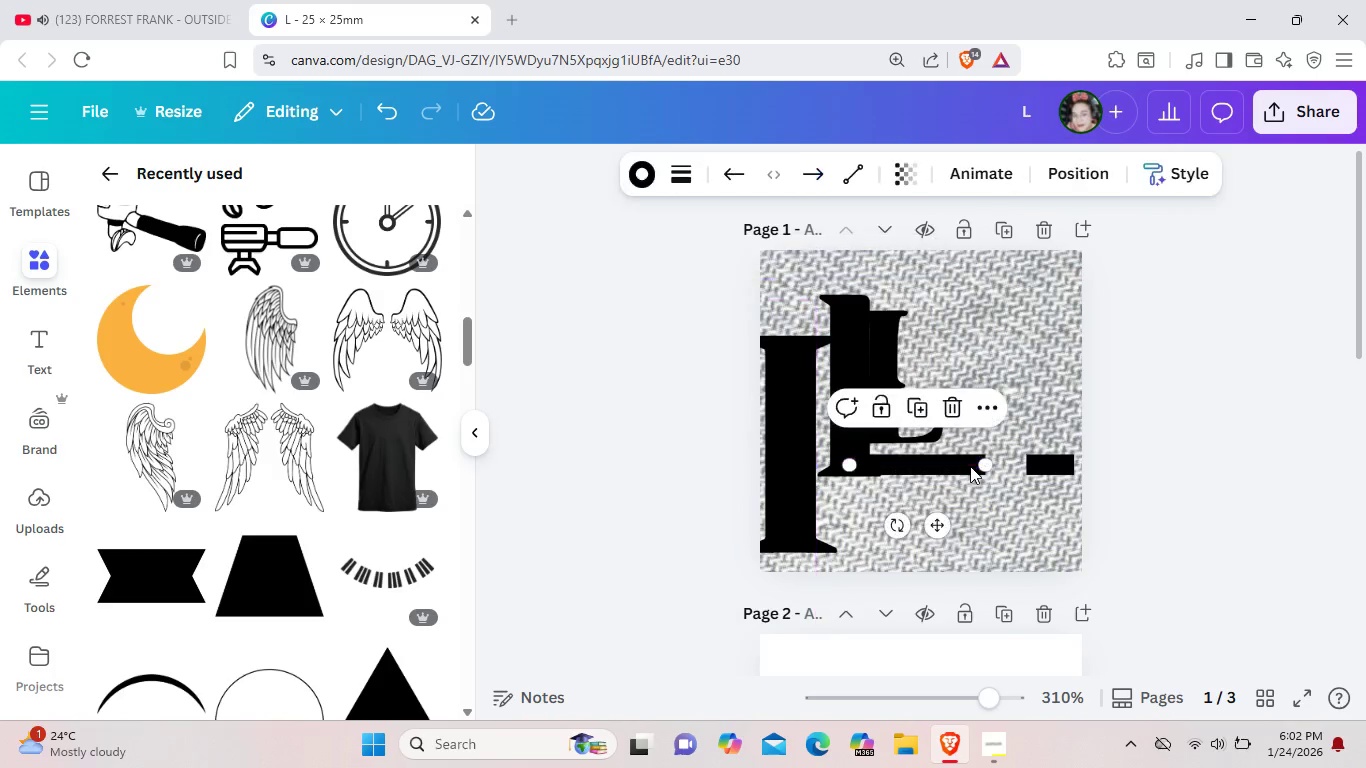 
left_click([970, 466])
 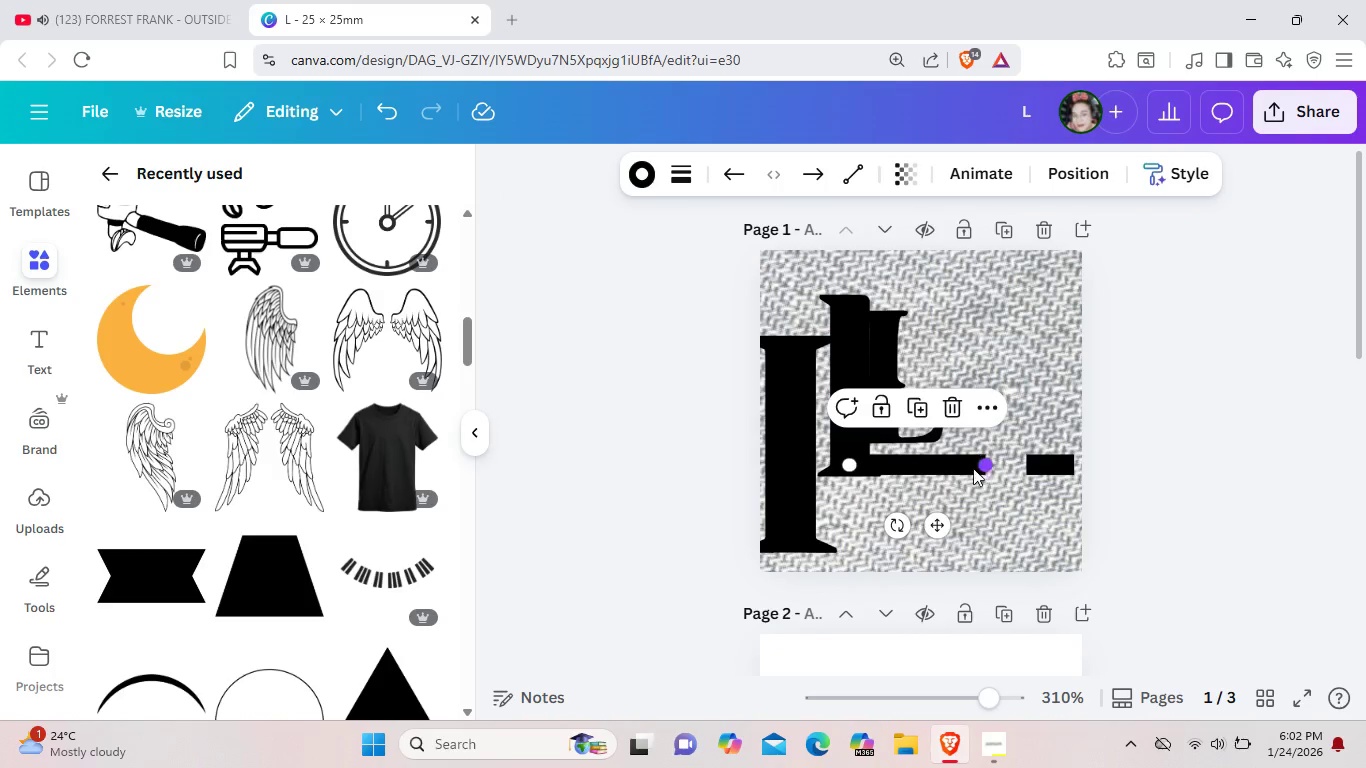 
left_click_drag(start_coordinate=[981, 468], to_coordinate=[959, 468])
 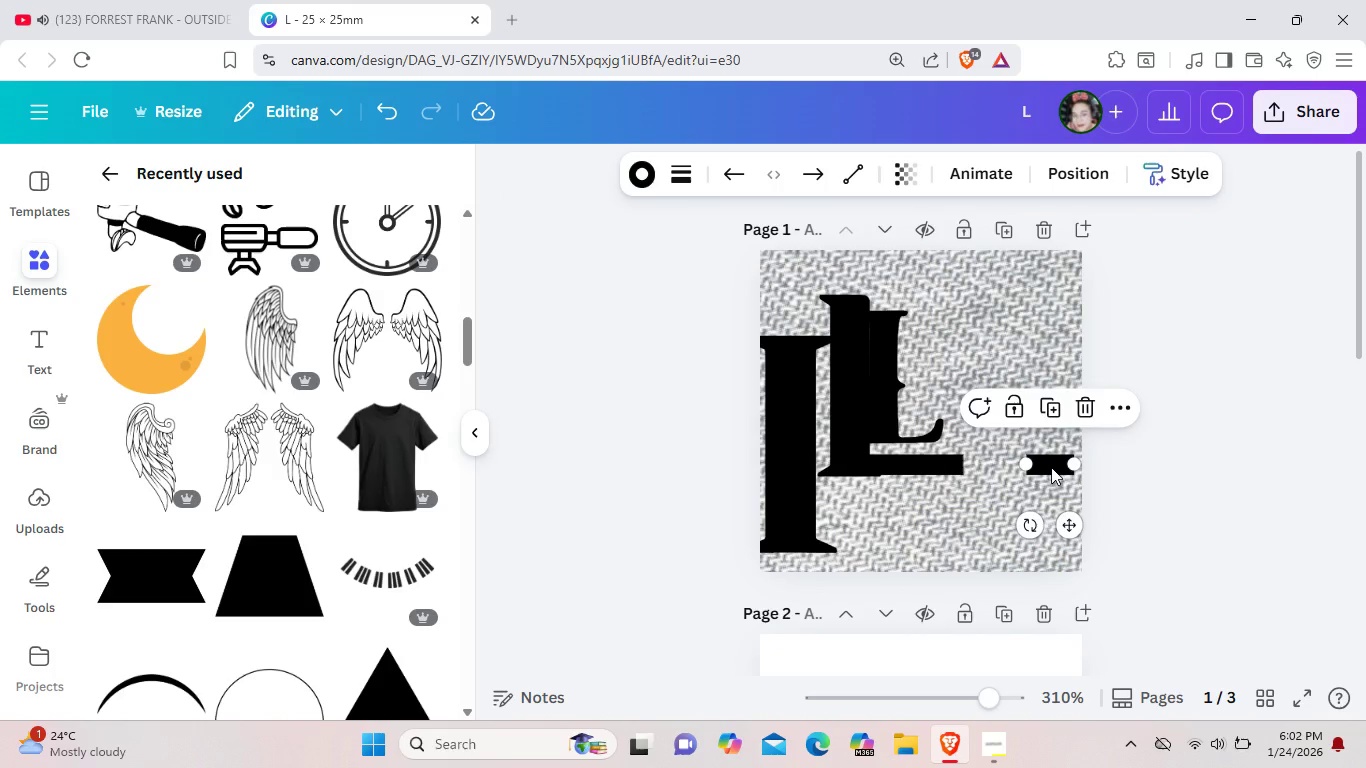 
left_click([1051, 467])
 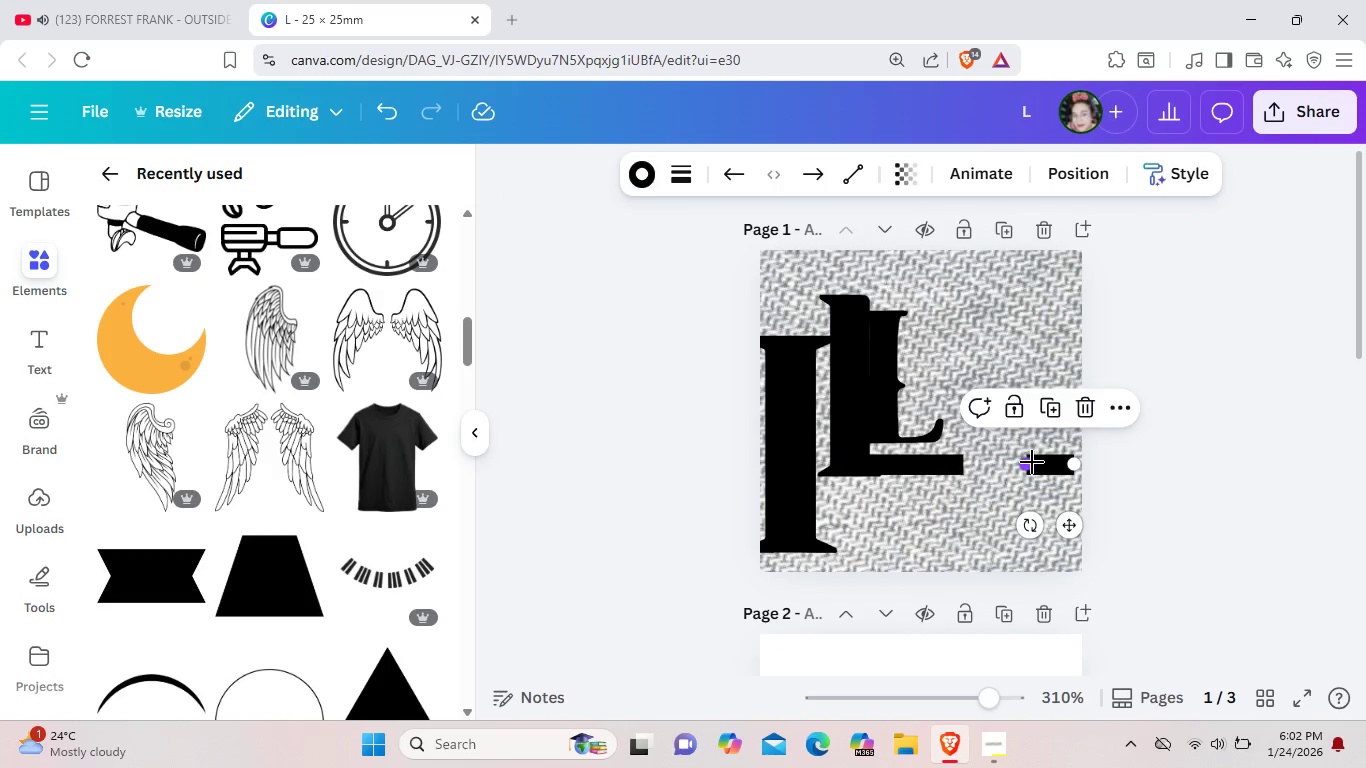 
left_click_drag(start_coordinate=[1031, 462], to_coordinate=[1039, 462])
 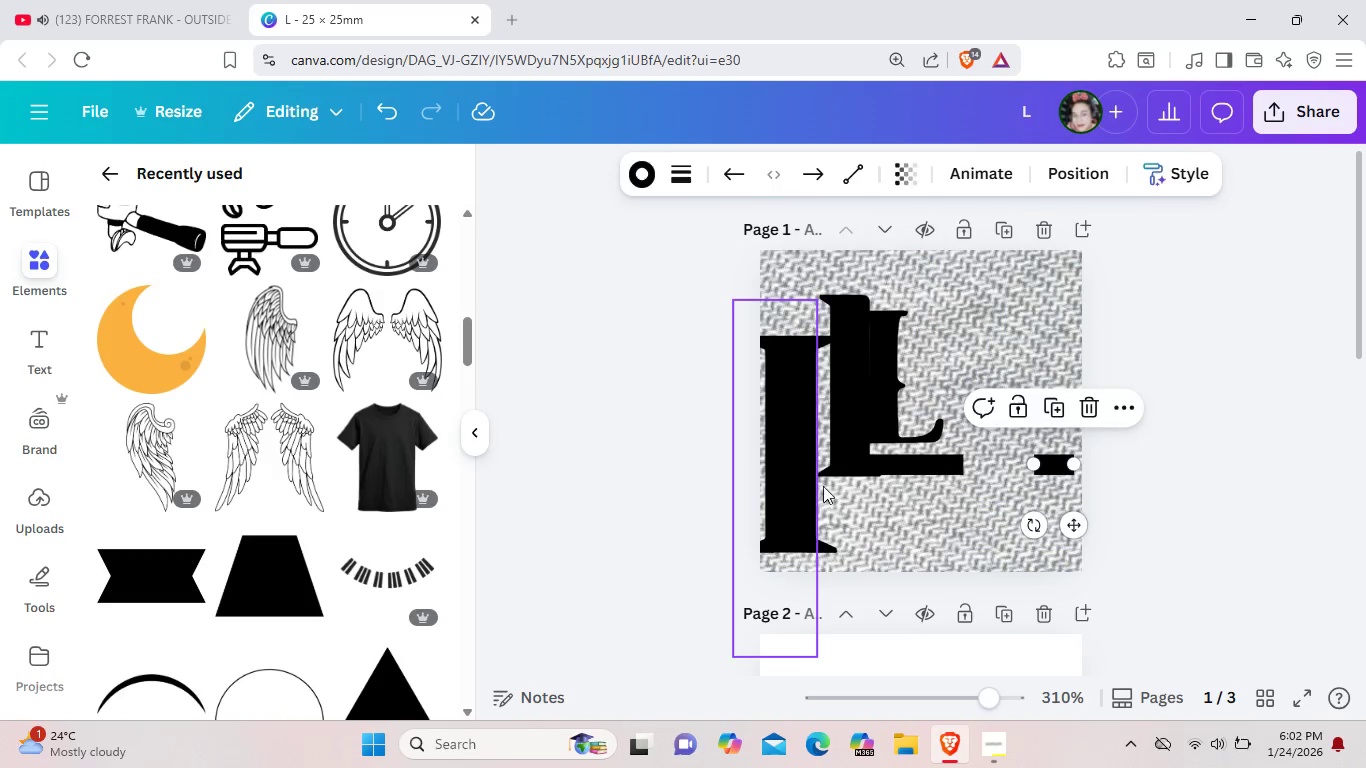 
left_click_drag(start_coordinate=[793, 492], to_coordinate=[996, 447])
 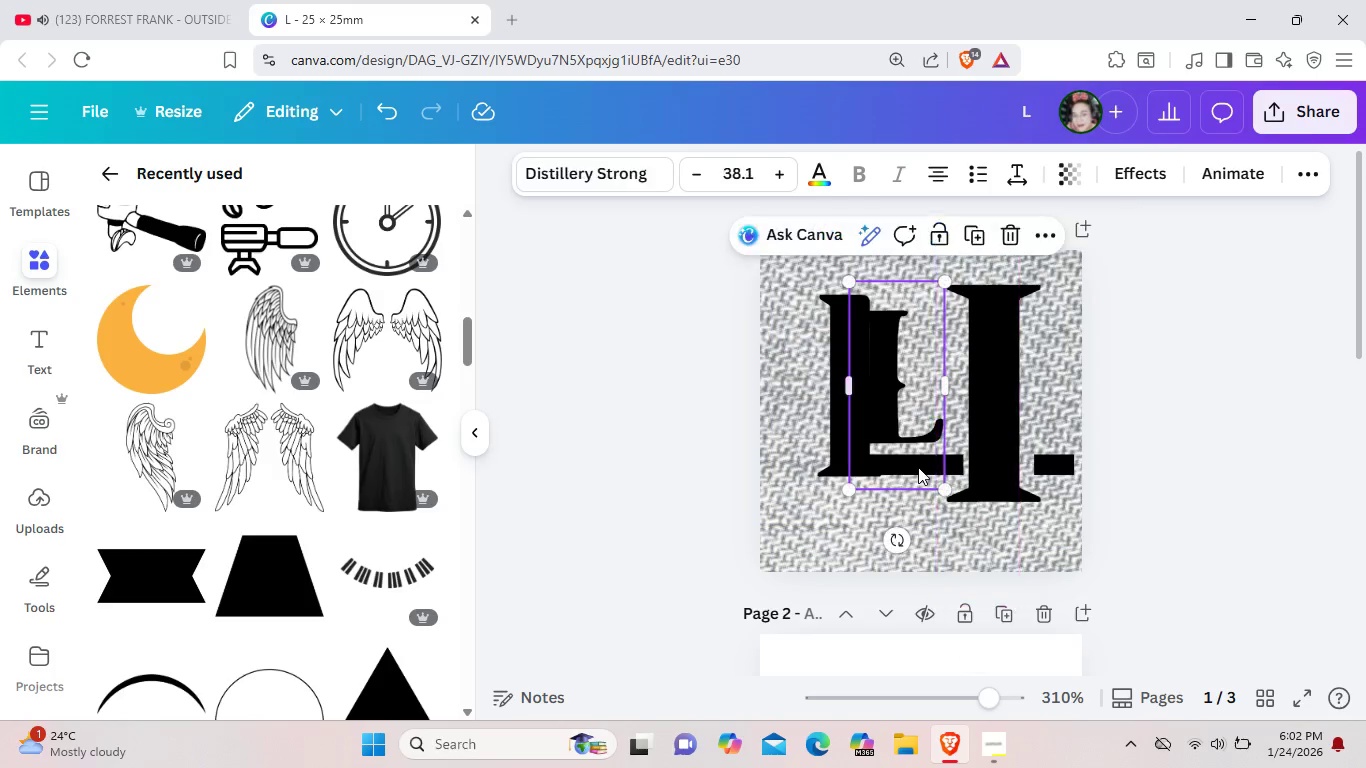 
left_click([918, 467])
 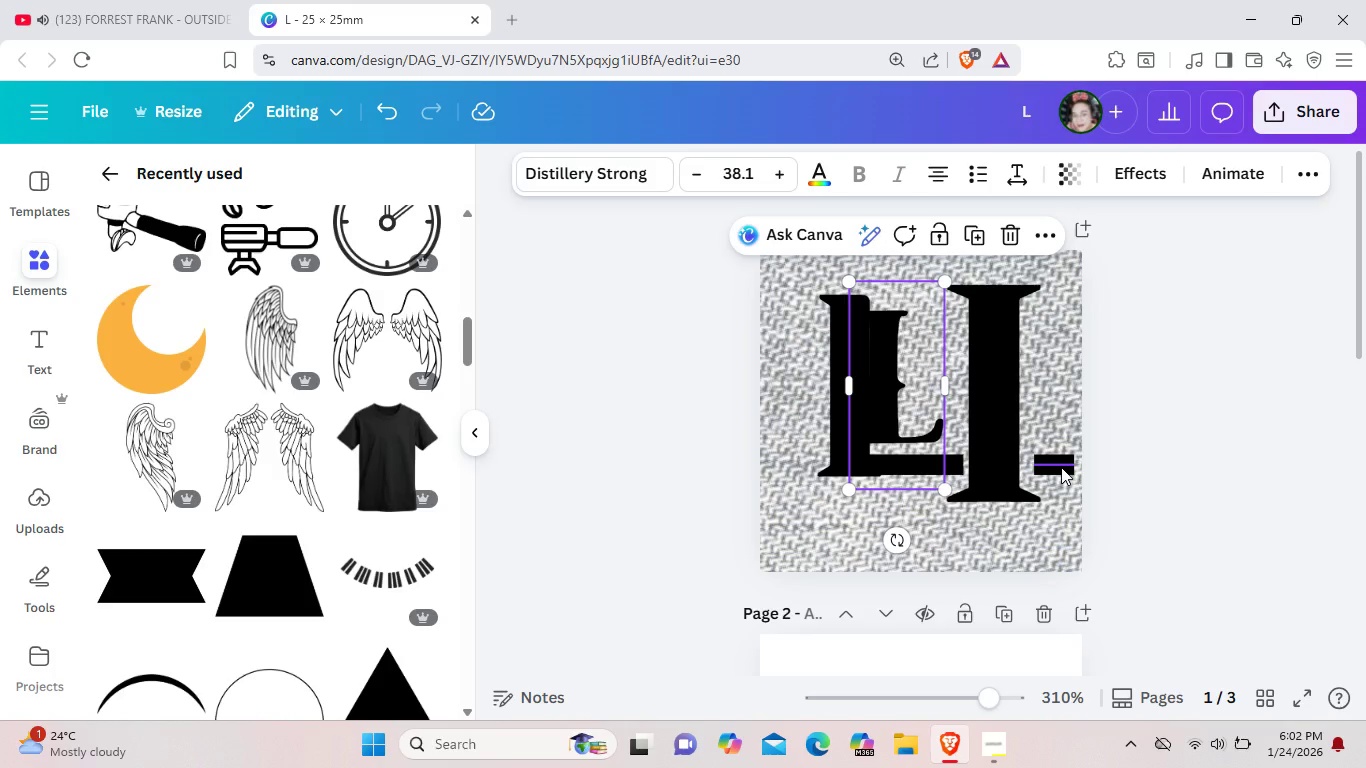 
left_click_drag(start_coordinate=[1061, 467], to_coordinate=[1058, 460])
 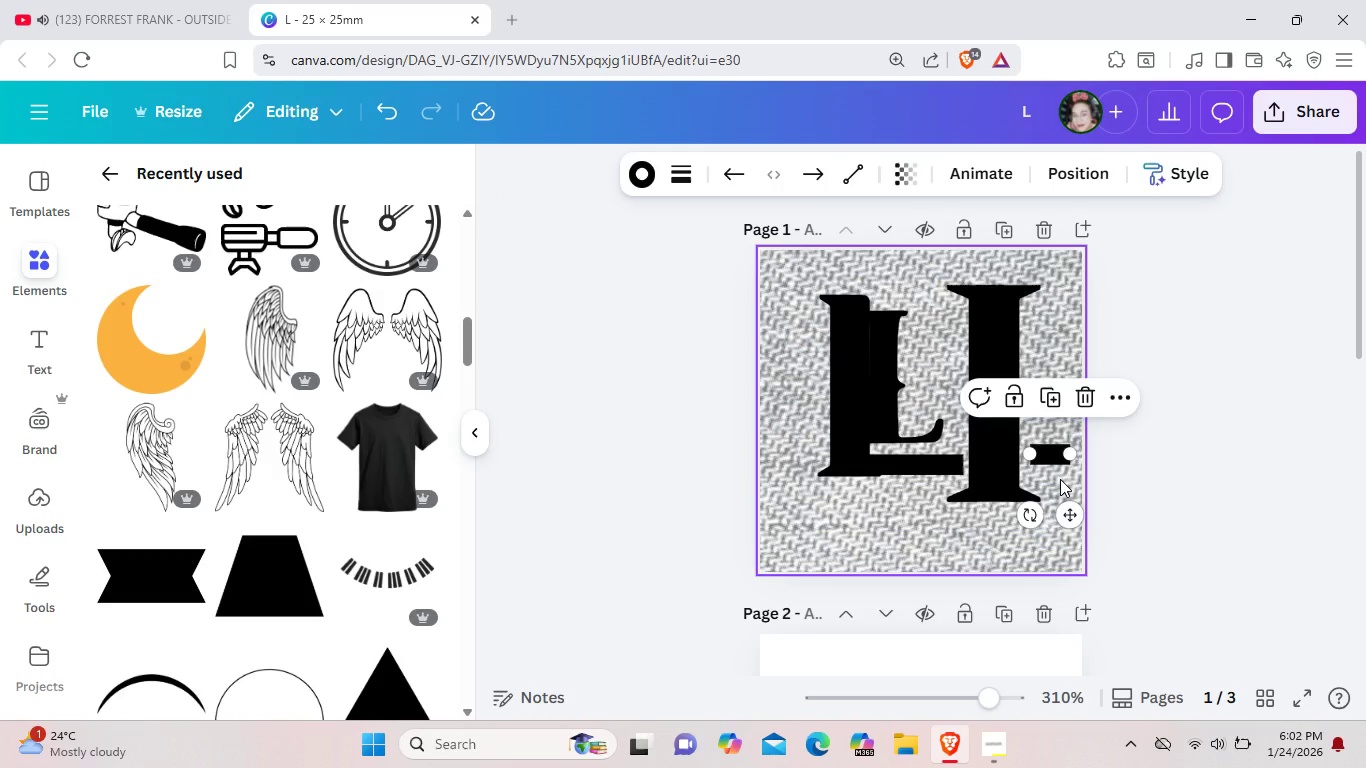 
key(Control+Z)
 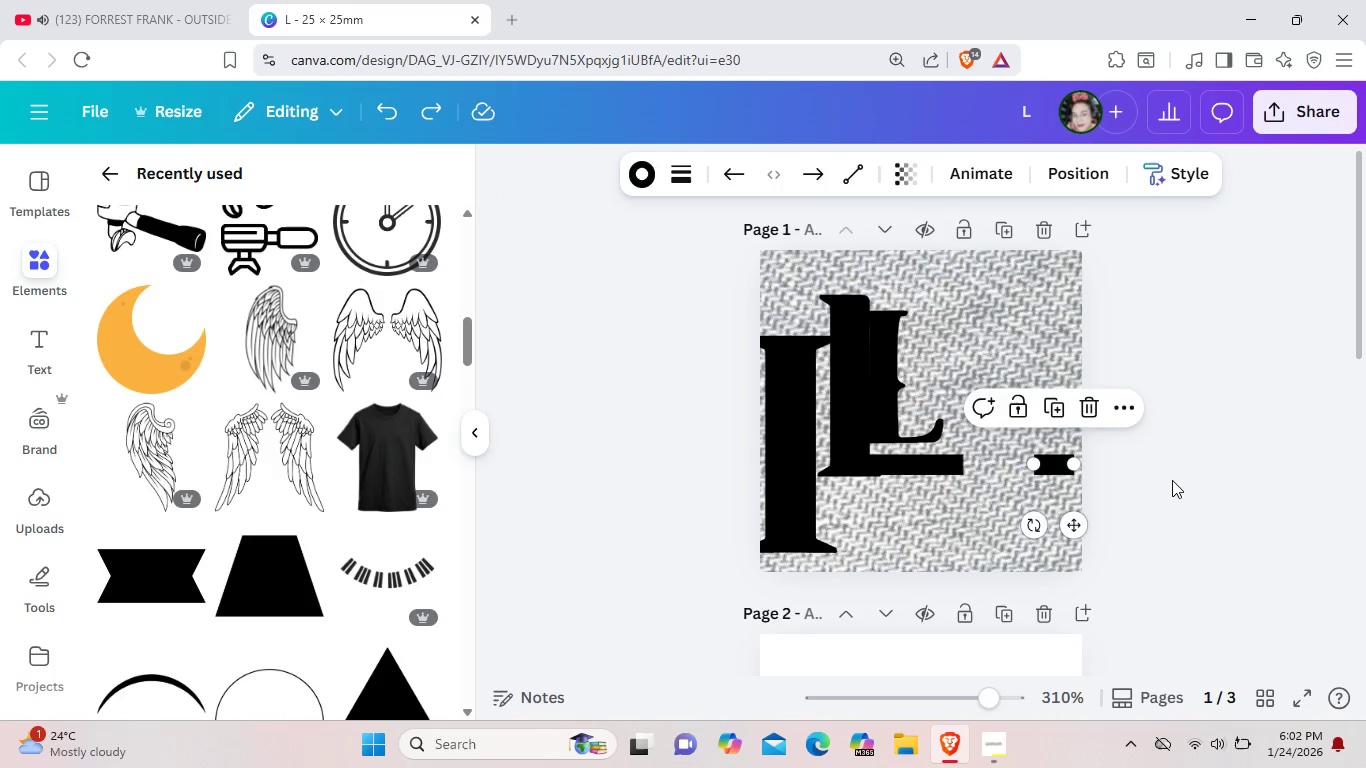 
key(Control+Z)
 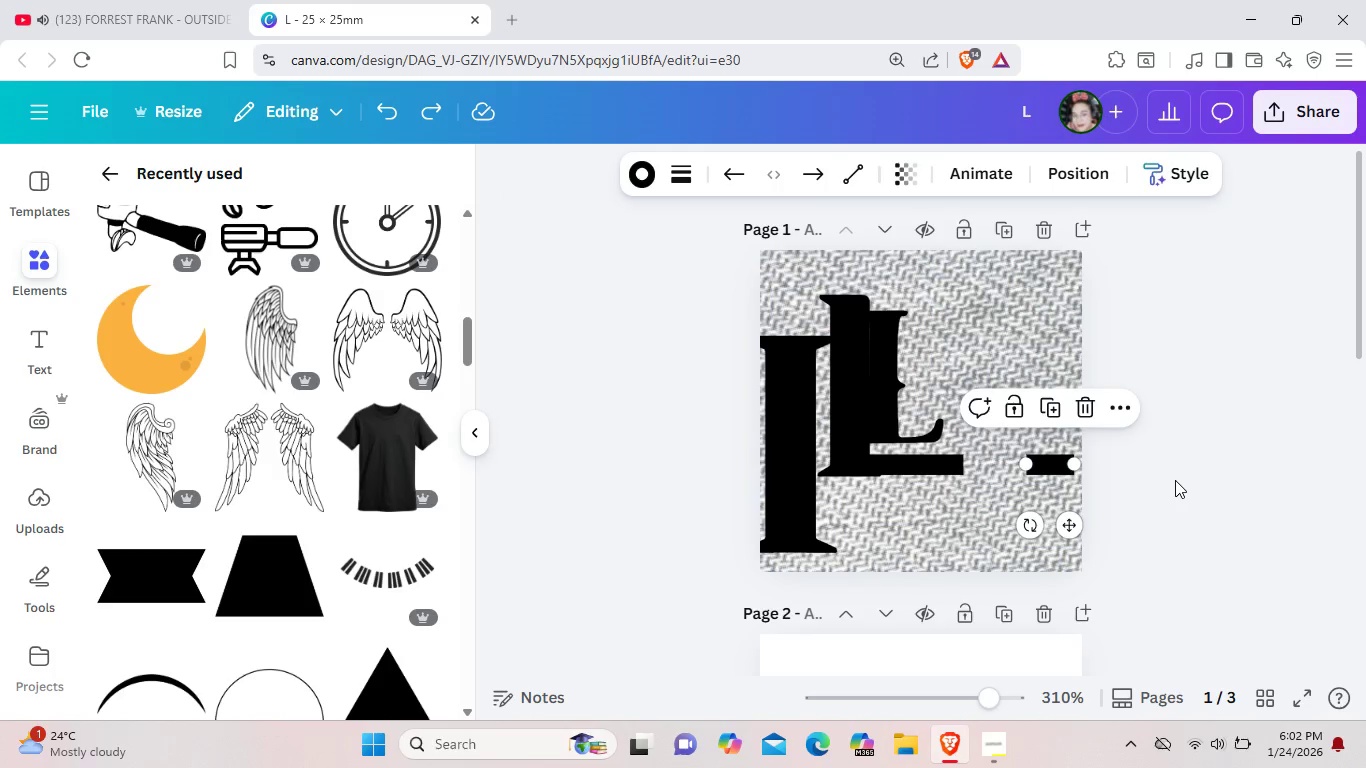 
key(Control+Z)
 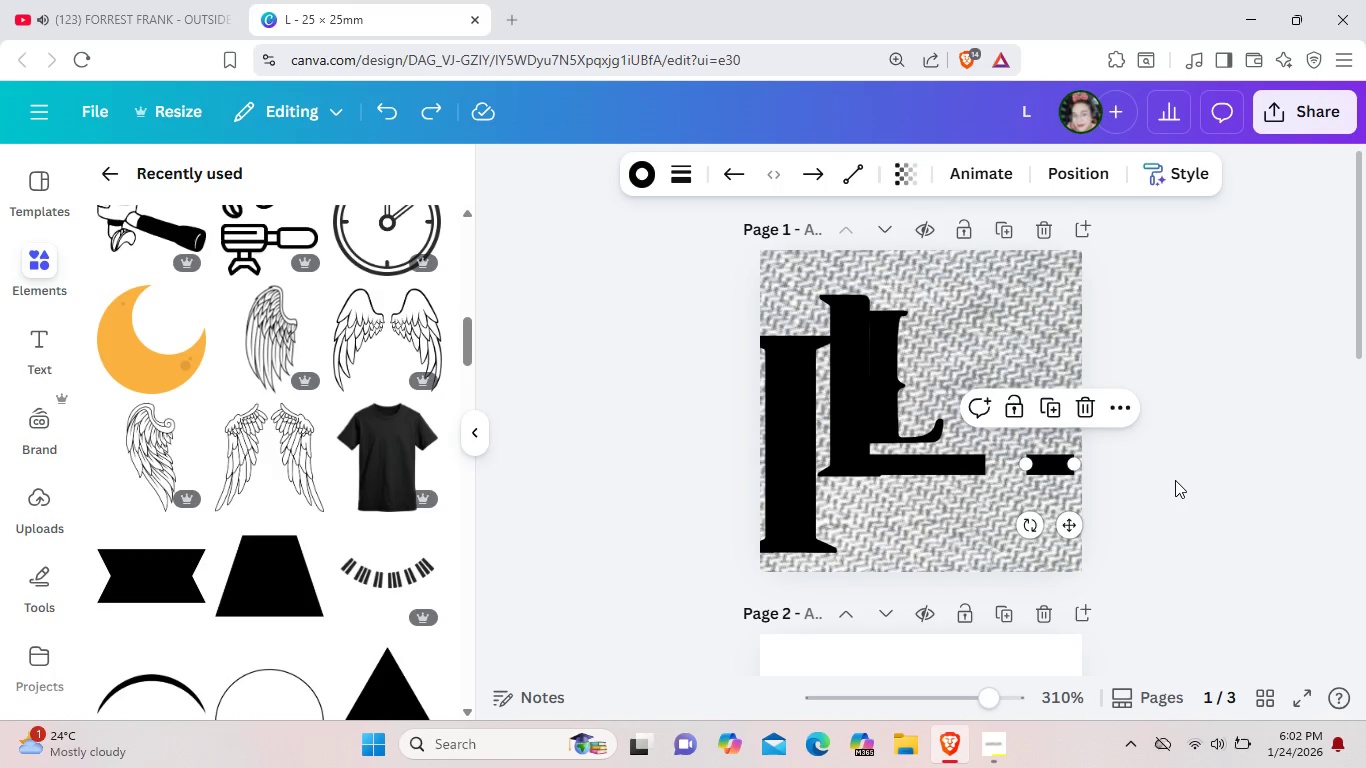 
key(Control+Z)
 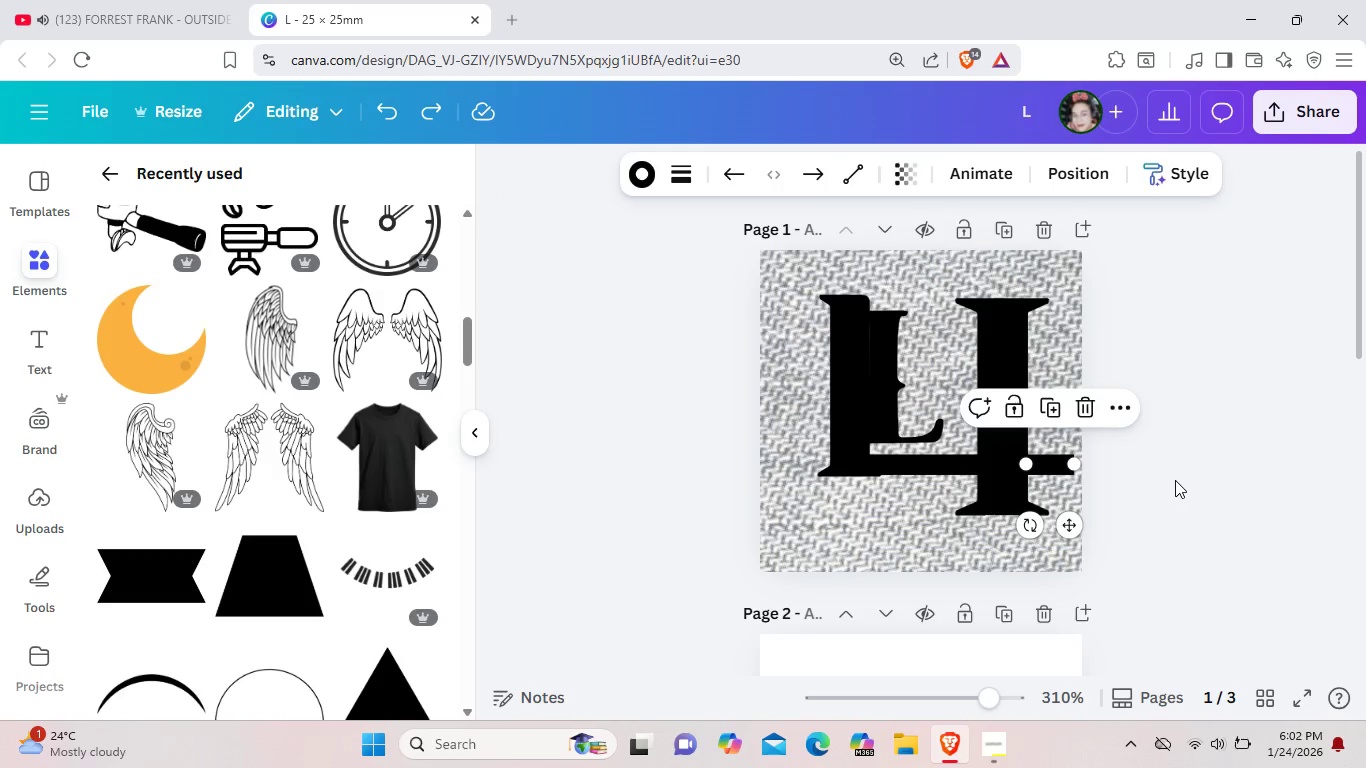 
key(Control+Z)
 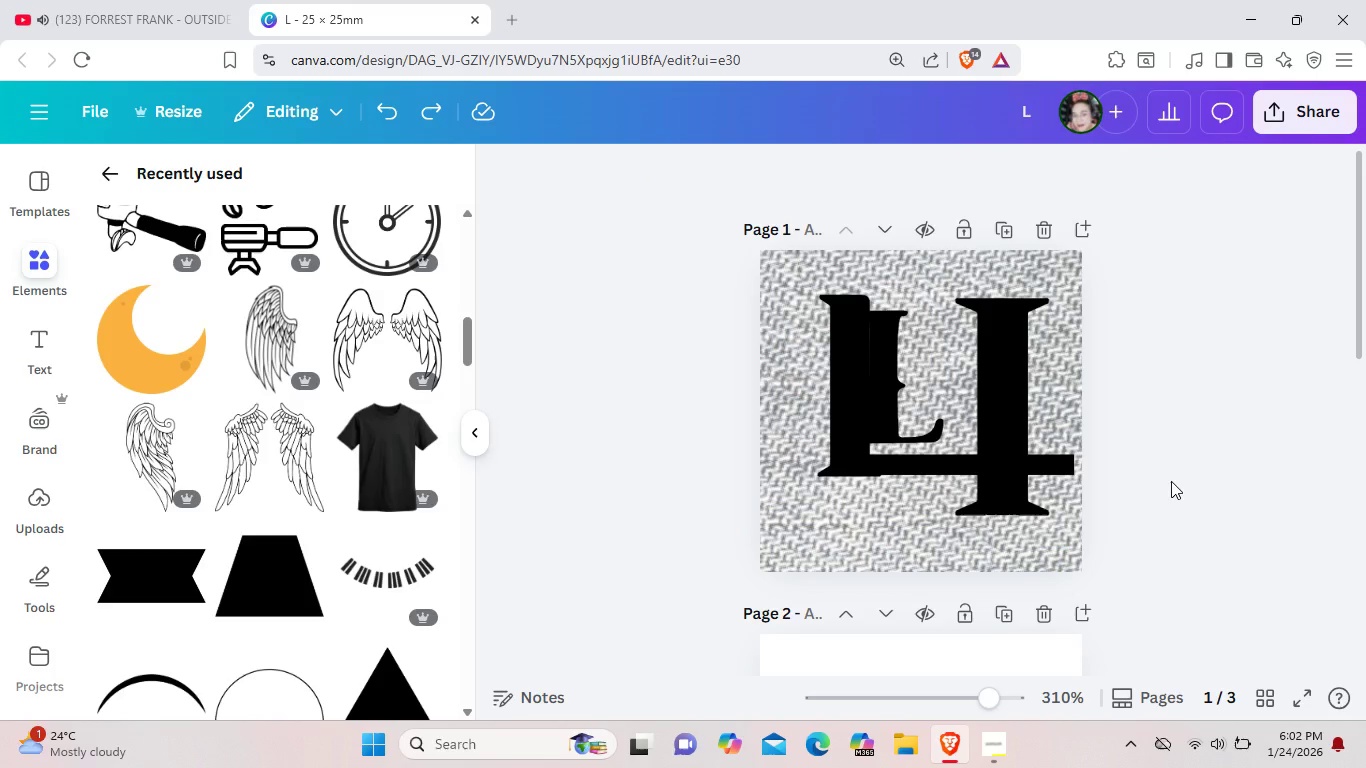 
left_click([1175, 480])
 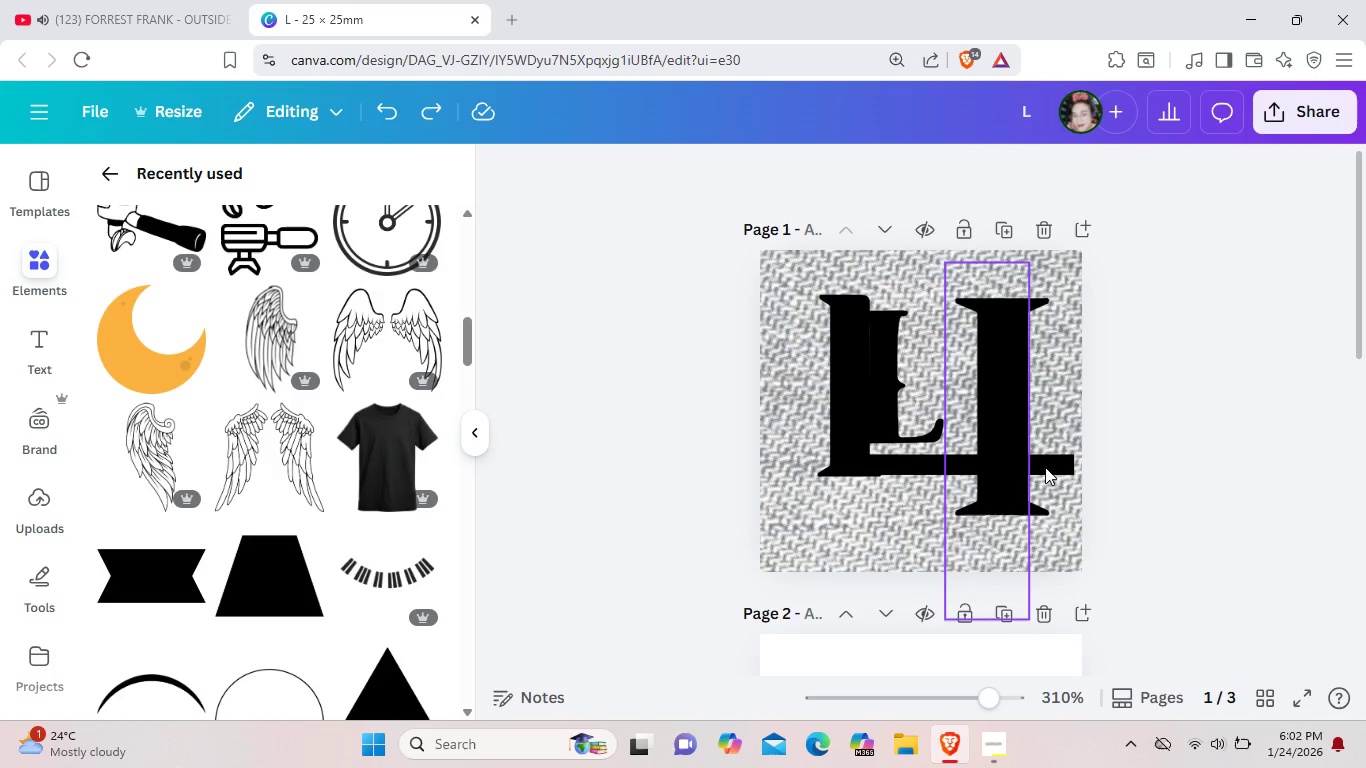 
left_click([1045, 467])
 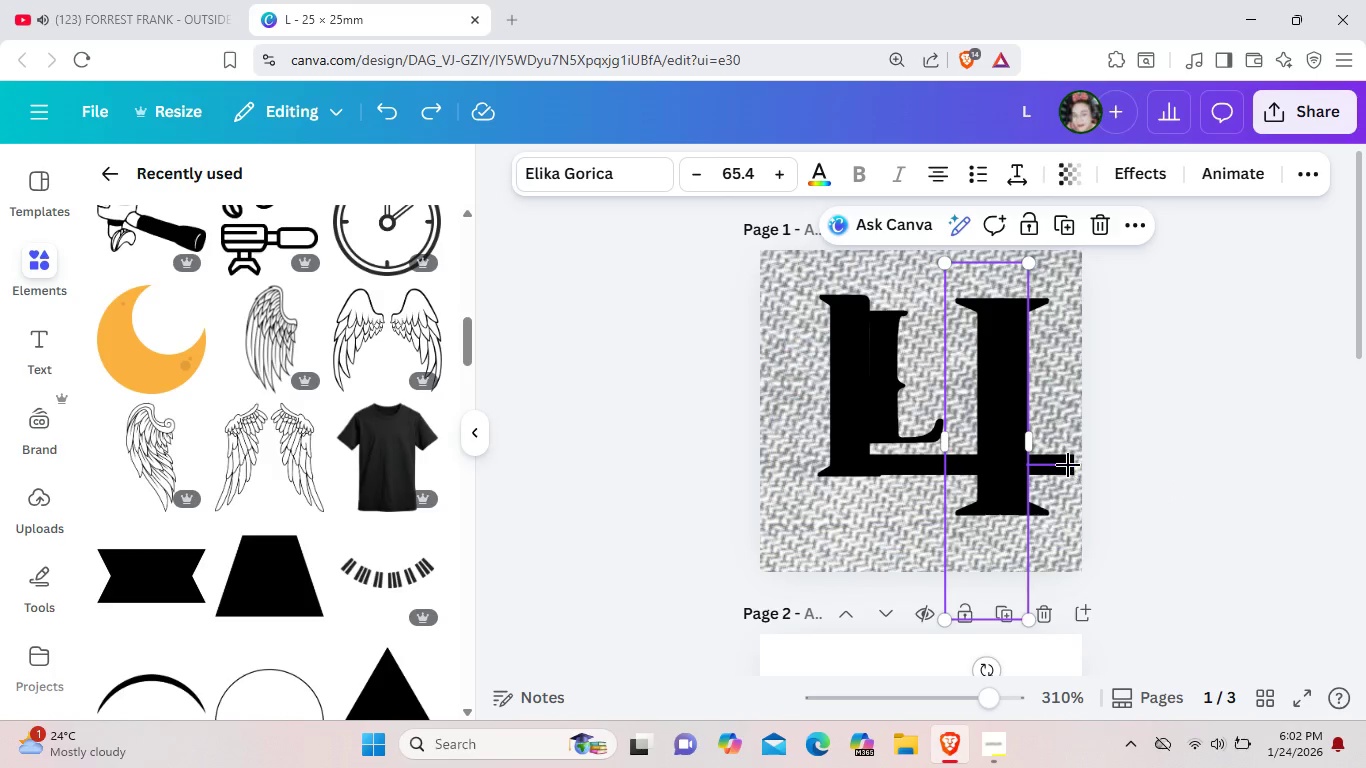 
left_click([1068, 465])
 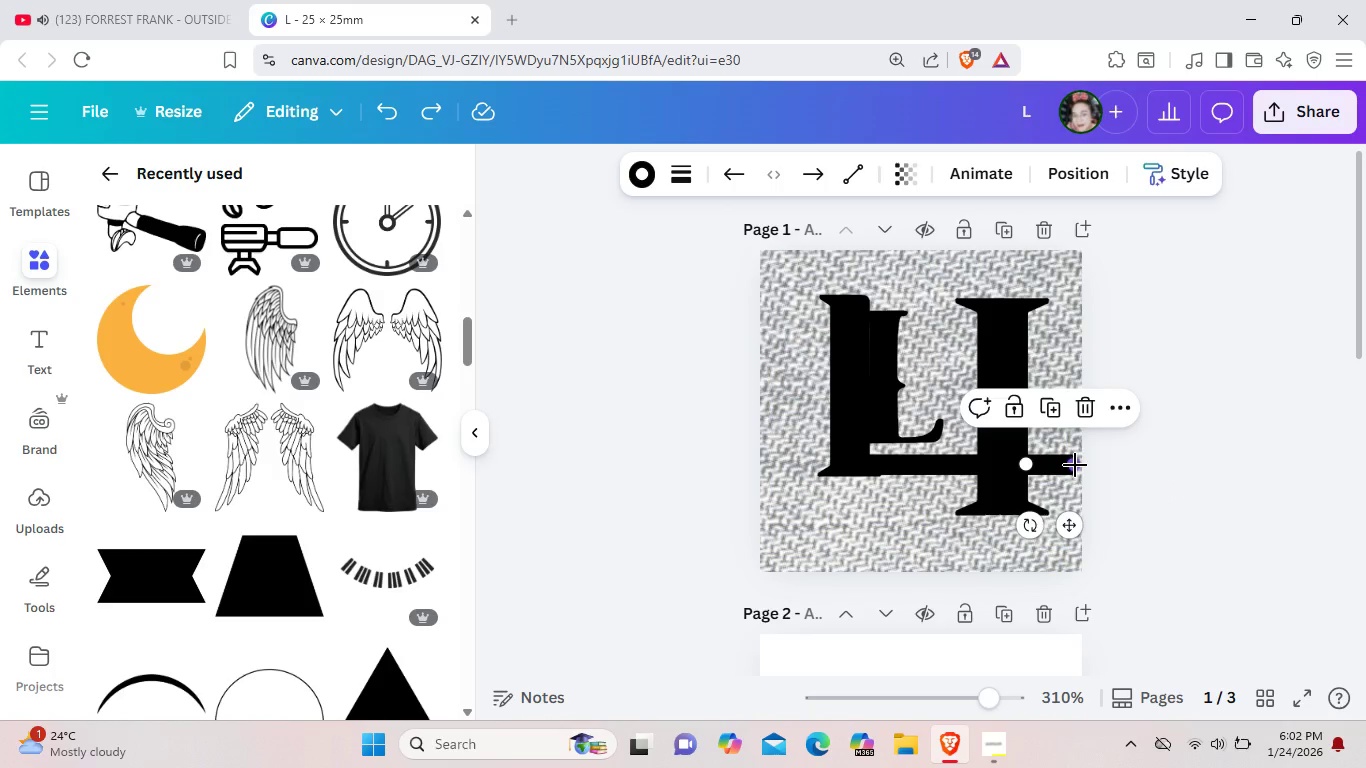 
left_click_drag(start_coordinate=[1075, 464], to_coordinate=[1065, 468])
 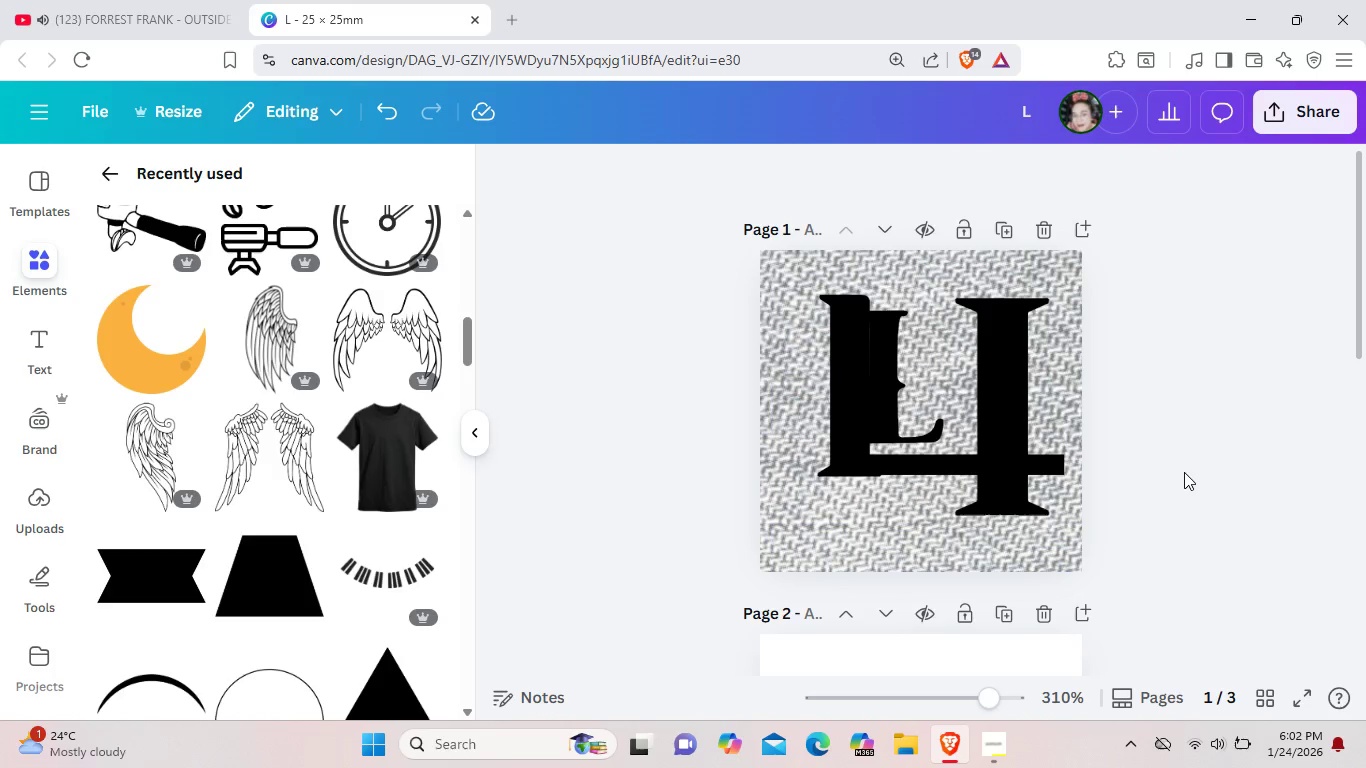 
left_click([1184, 472])
 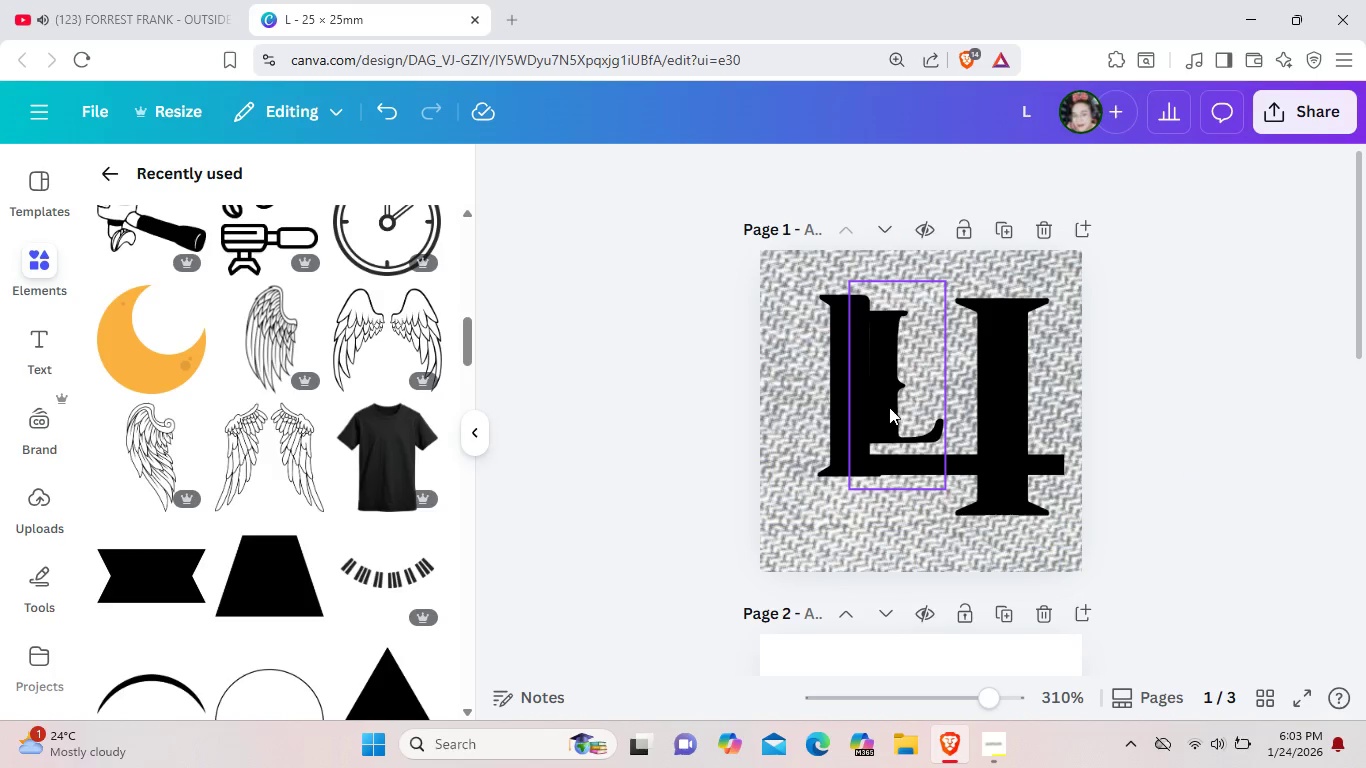 
left_click_drag(start_coordinate=[889, 407], to_coordinate=[902, 413])
 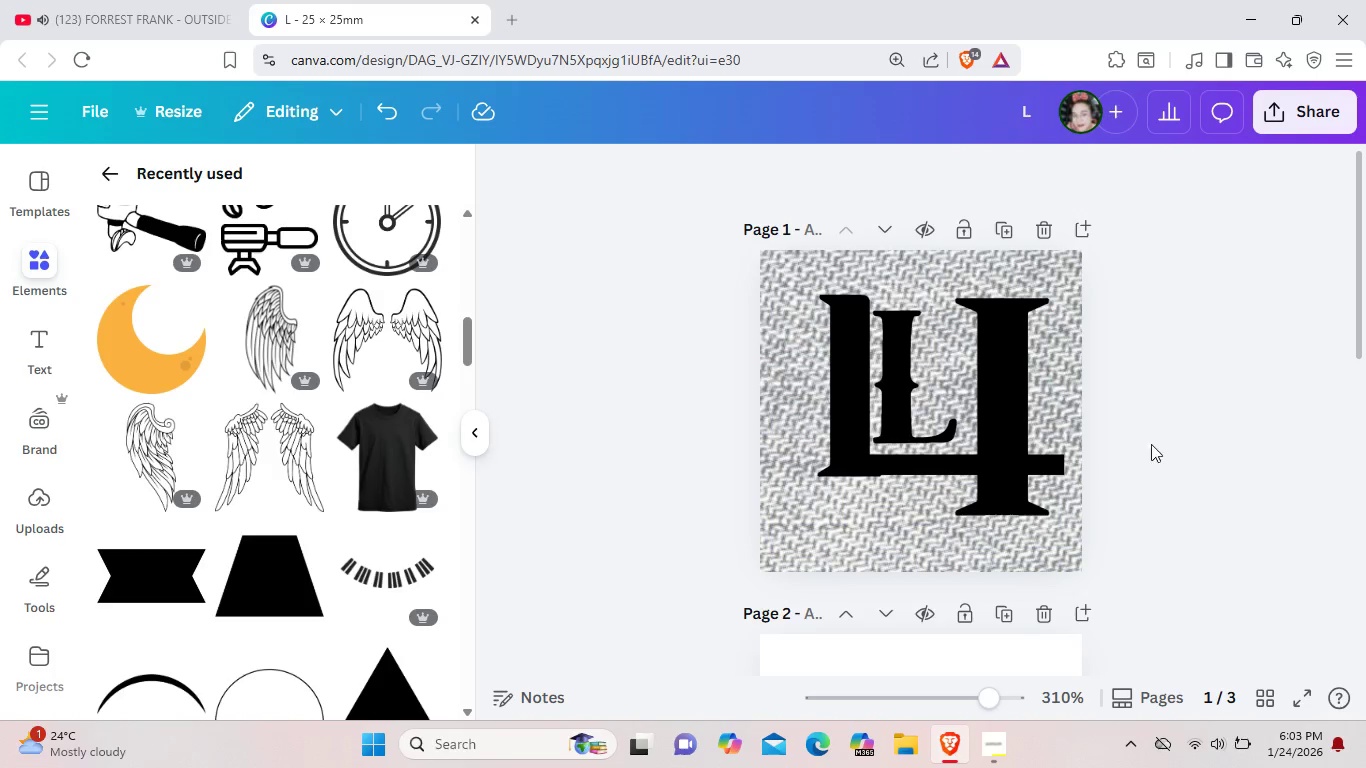 
left_click([1171, 439])
 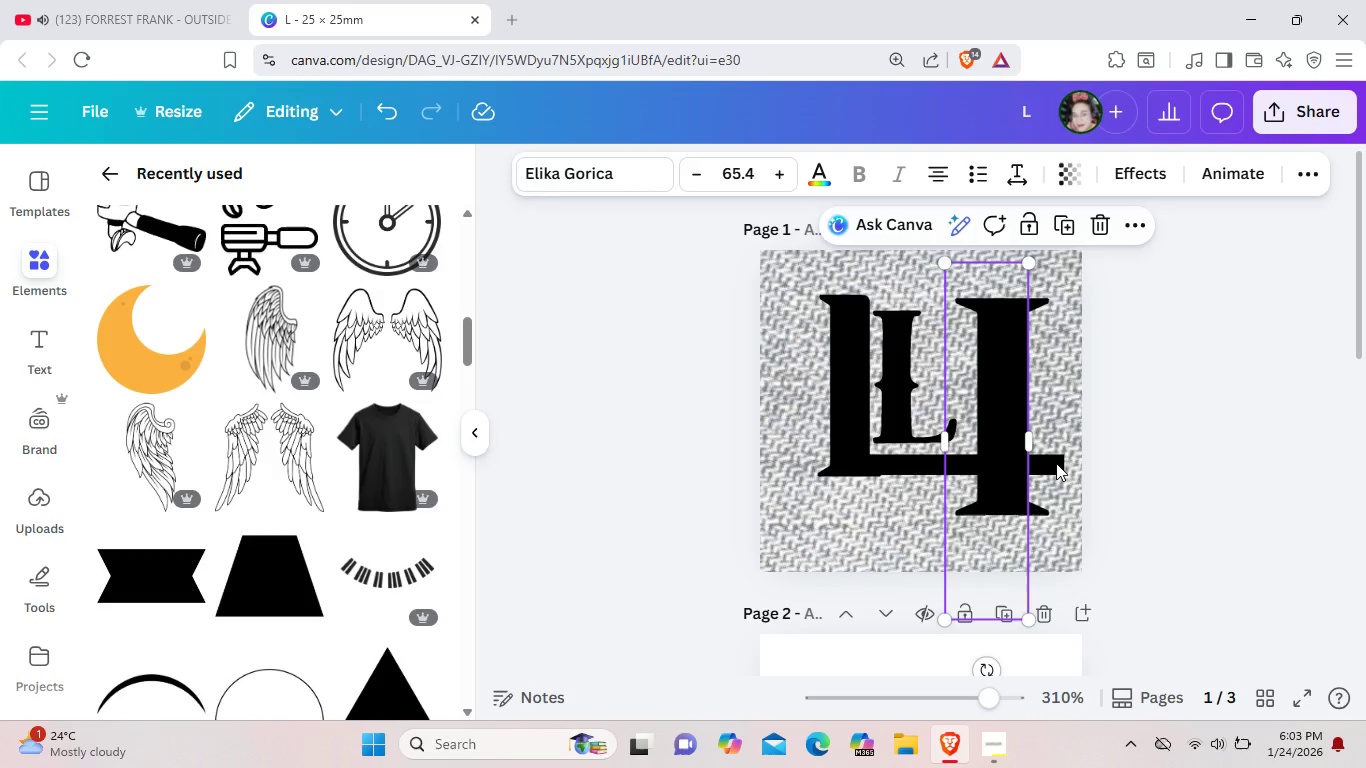 
double_click([1056, 463])
 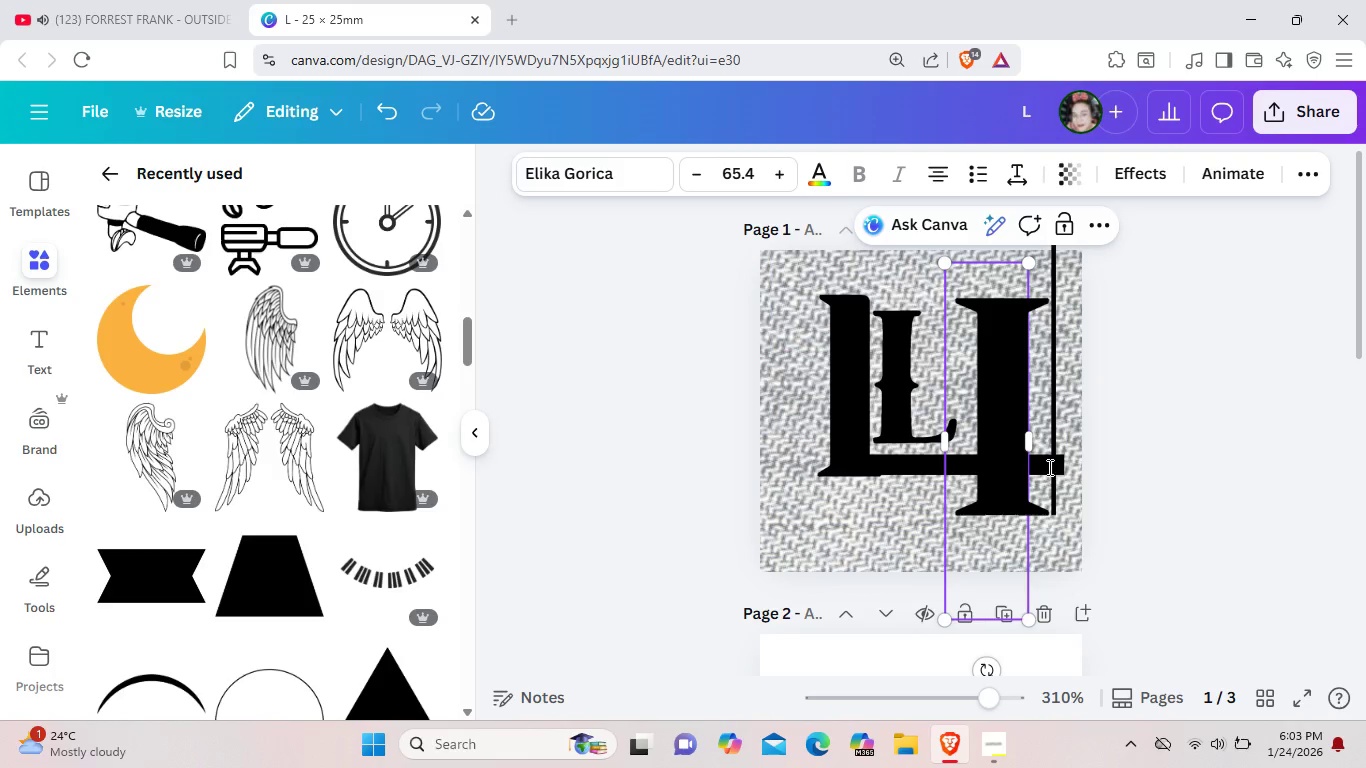 
left_click([1048, 467])
 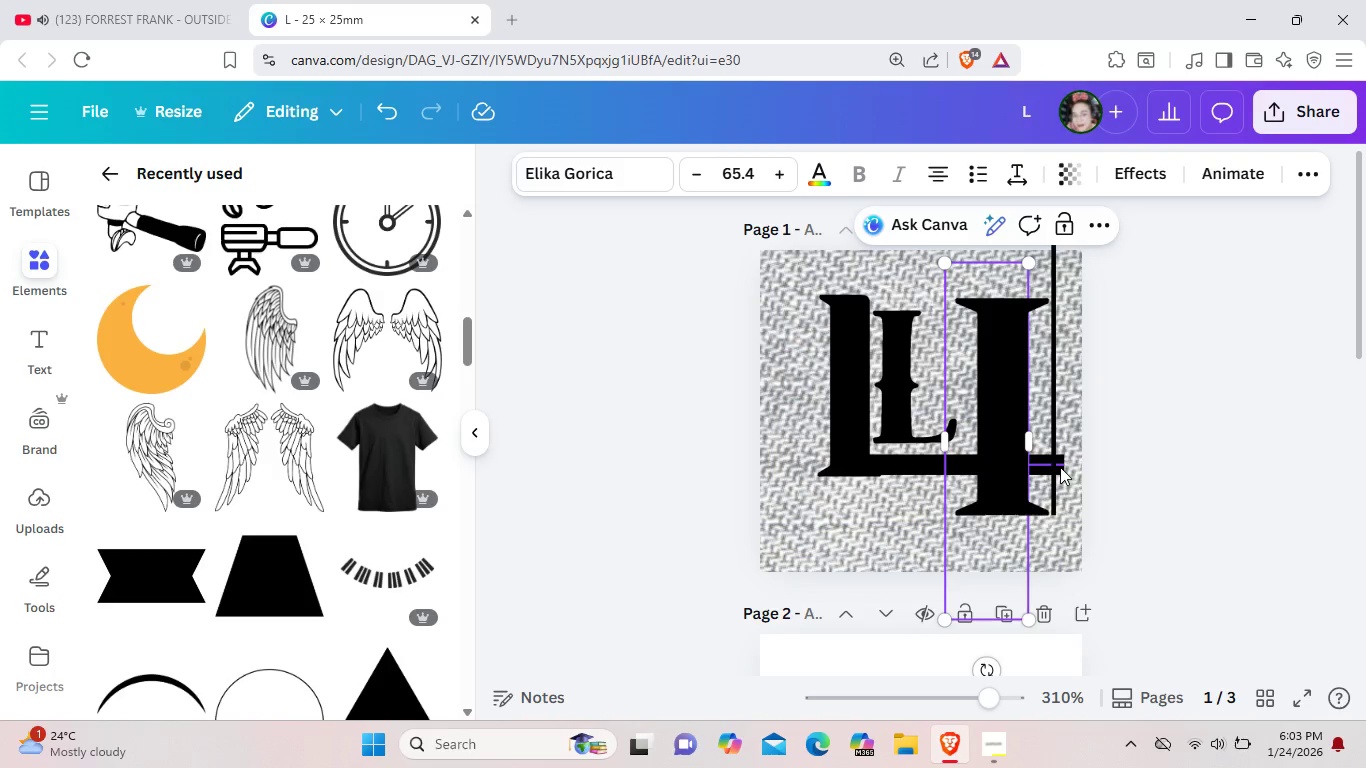 
left_click([1060, 467])
 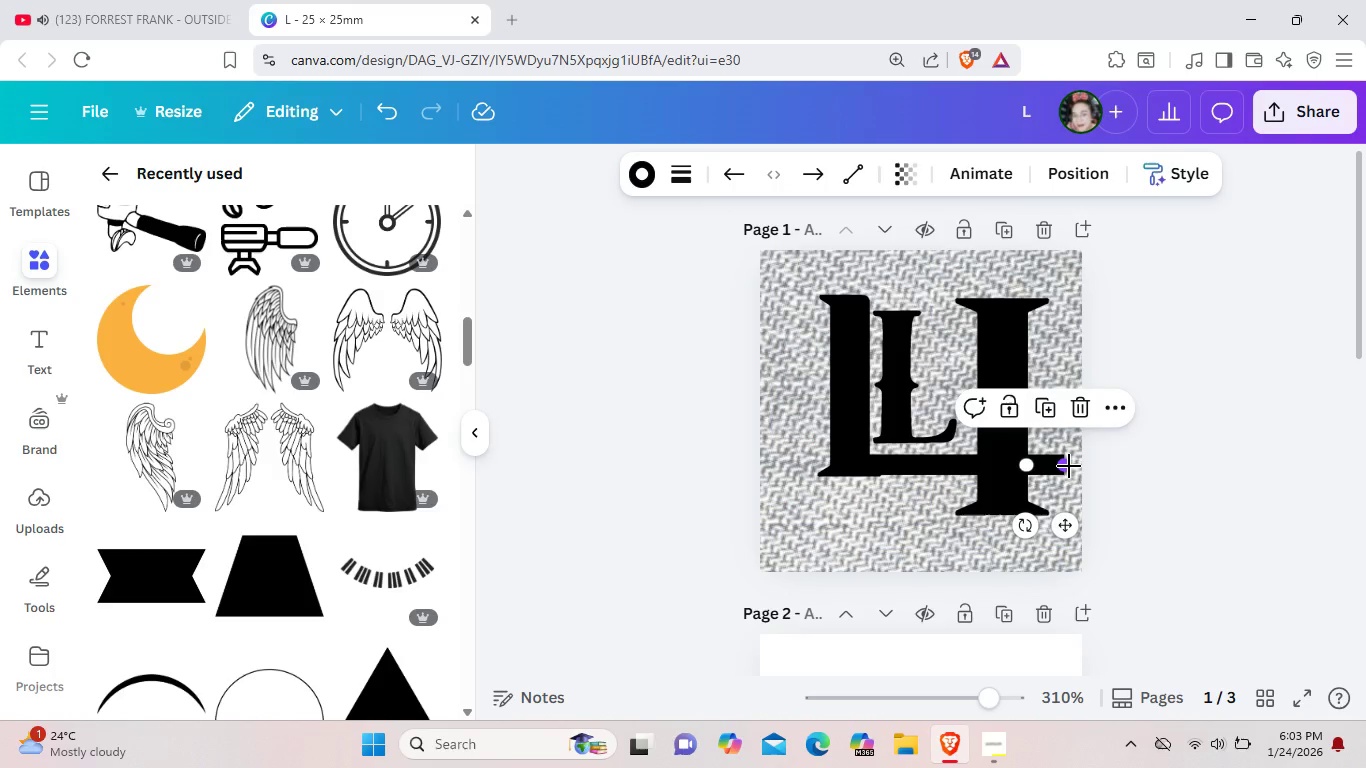 
left_click_drag(start_coordinate=[1069, 466], to_coordinate=[1063, 467])
 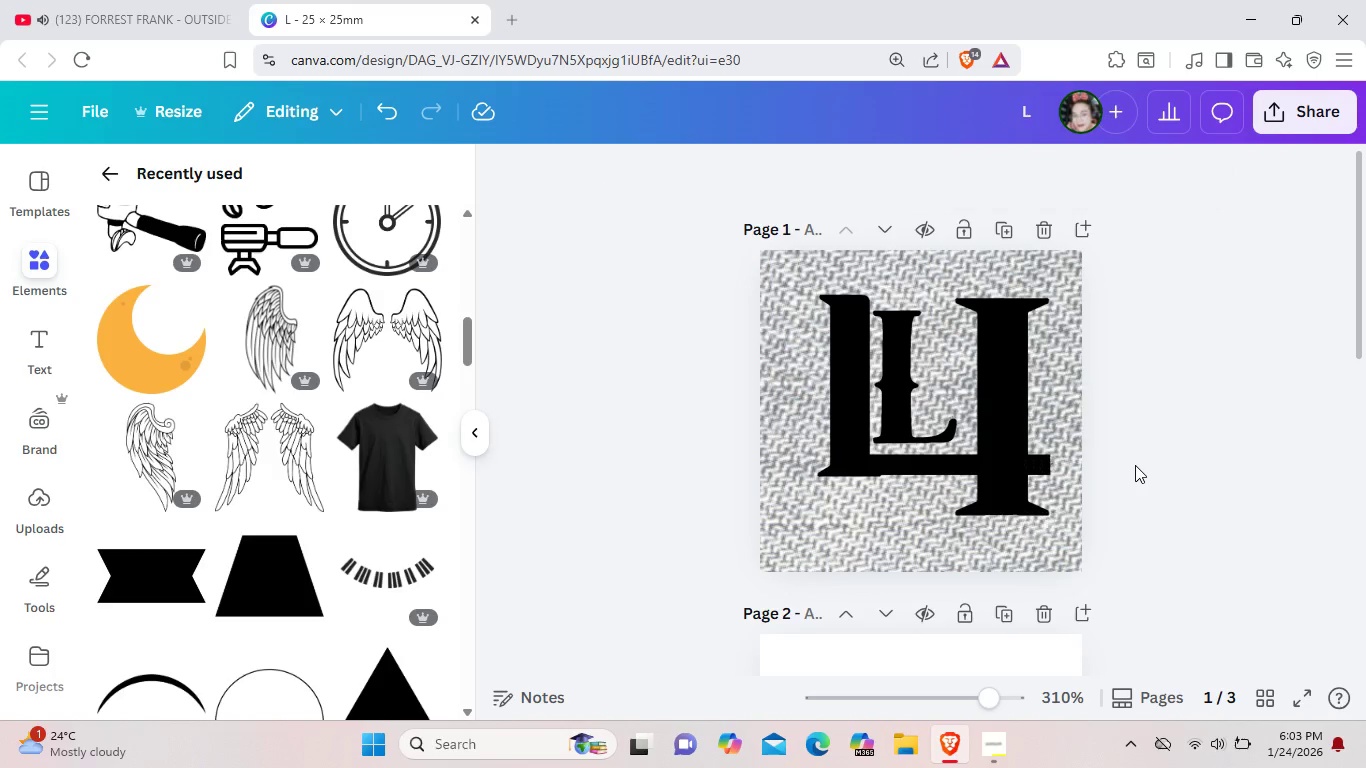 
left_click([1135, 465])
 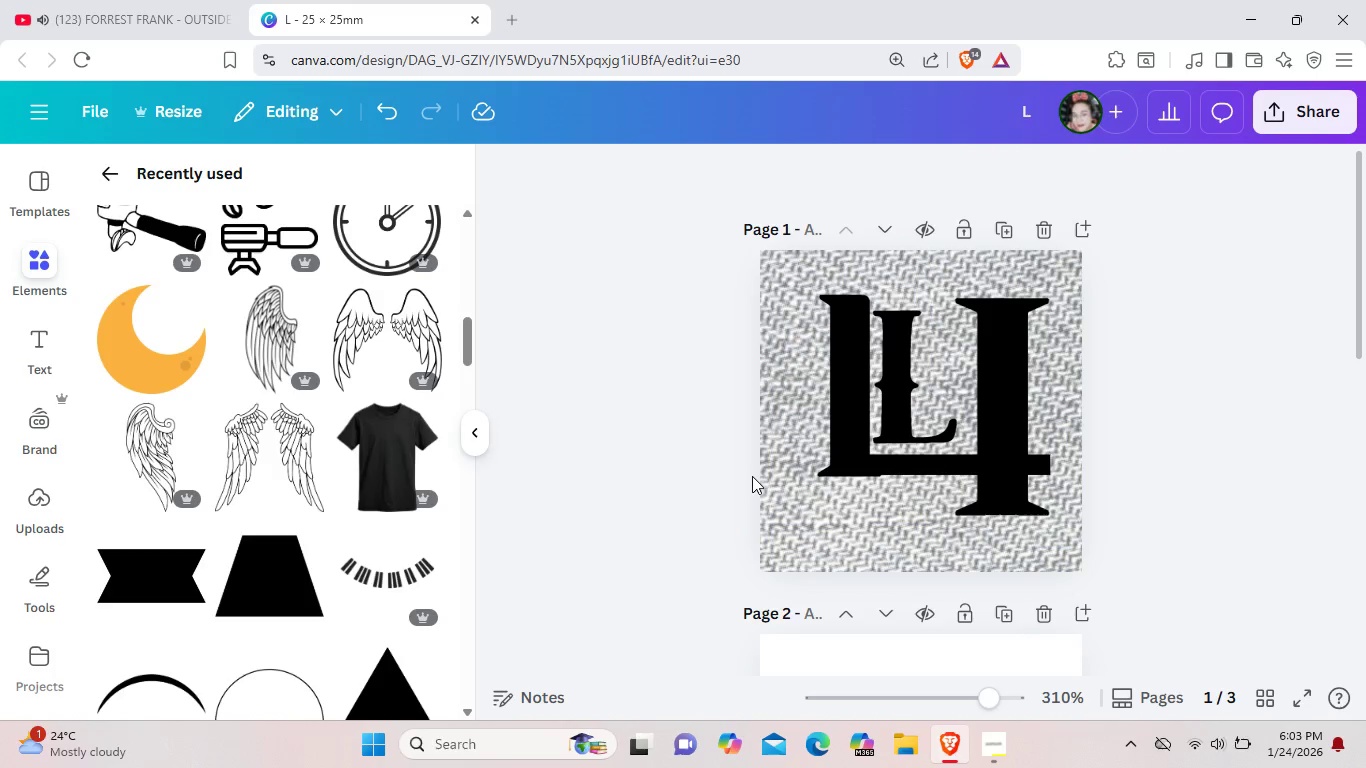 
wait(15.61)
 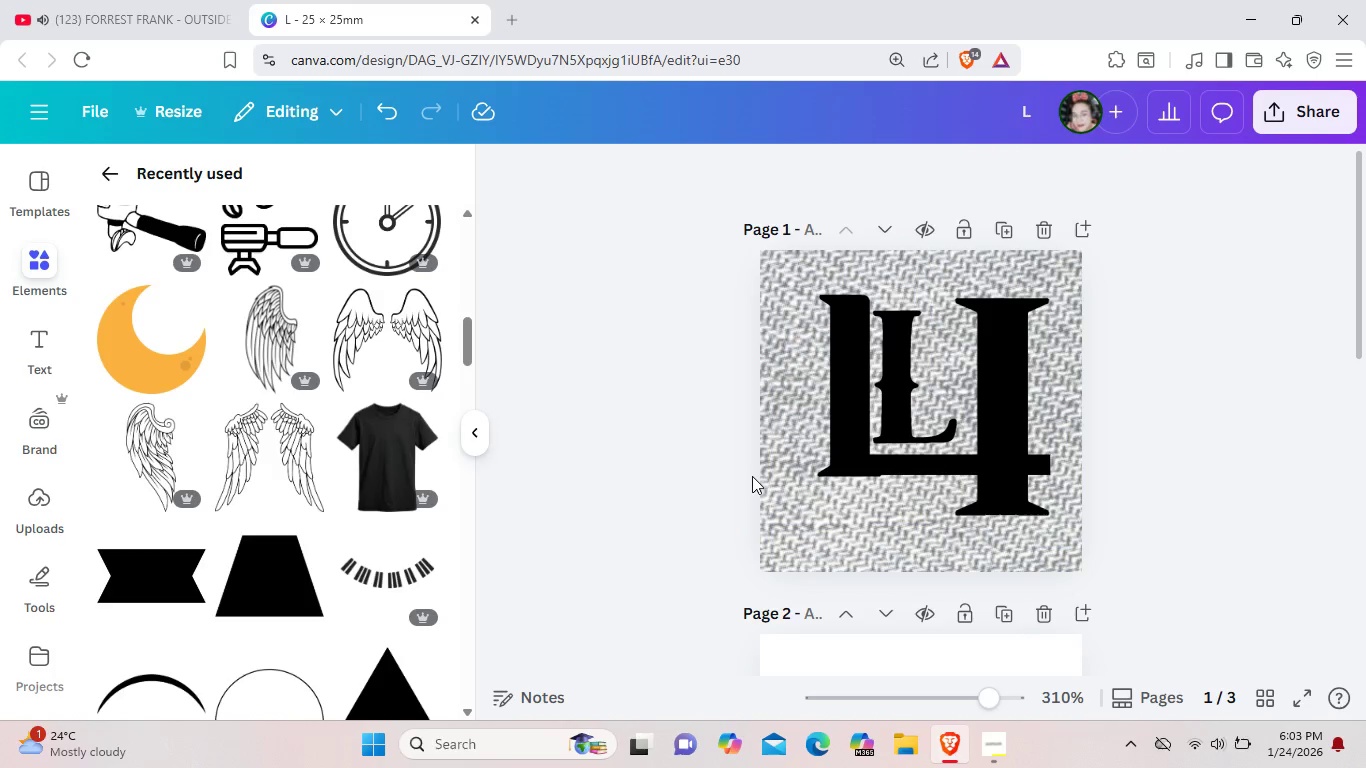 
scroll: coordinate [227, 520], scroll_direction: down, amount: 3.0
 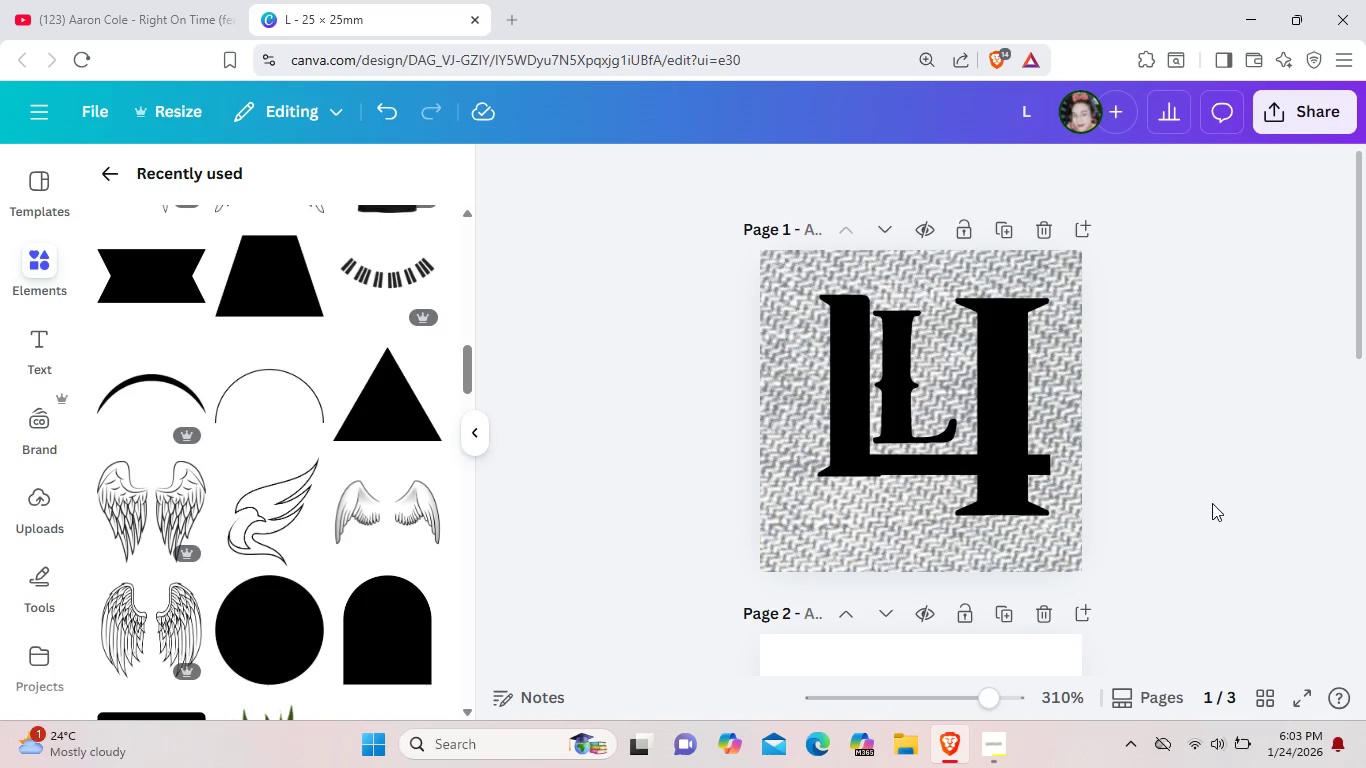 
wait(16.14)
 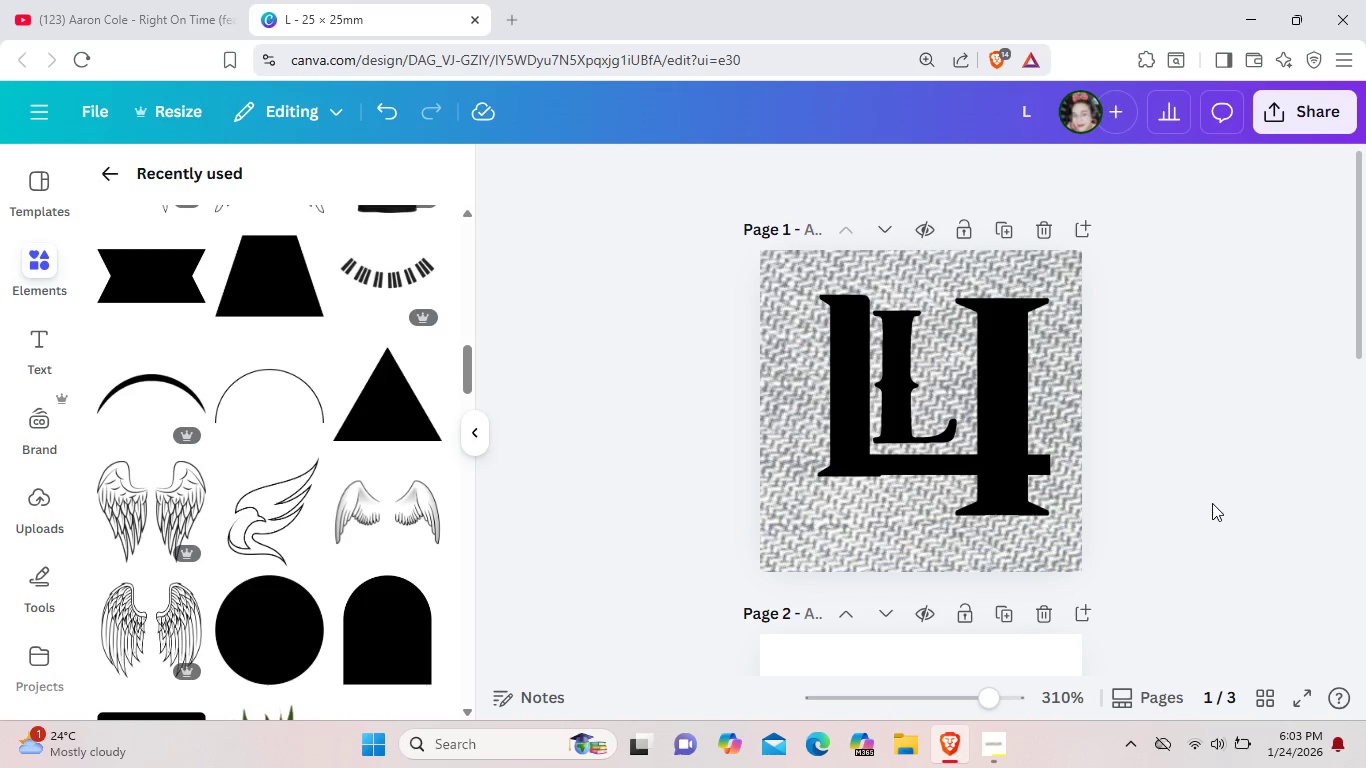 
left_click([1001, 394])
 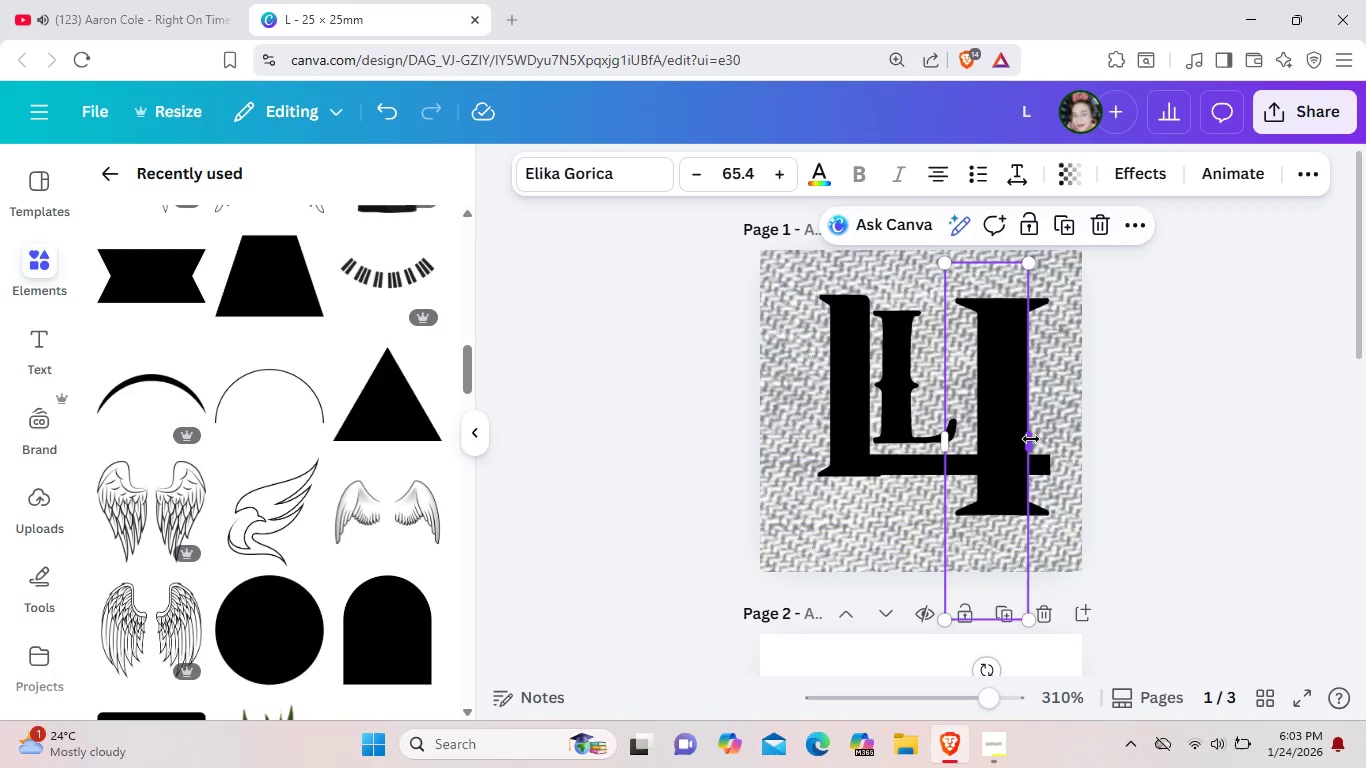 
left_click_drag(start_coordinate=[1031, 439], to_coordinate=[1021, 442])
 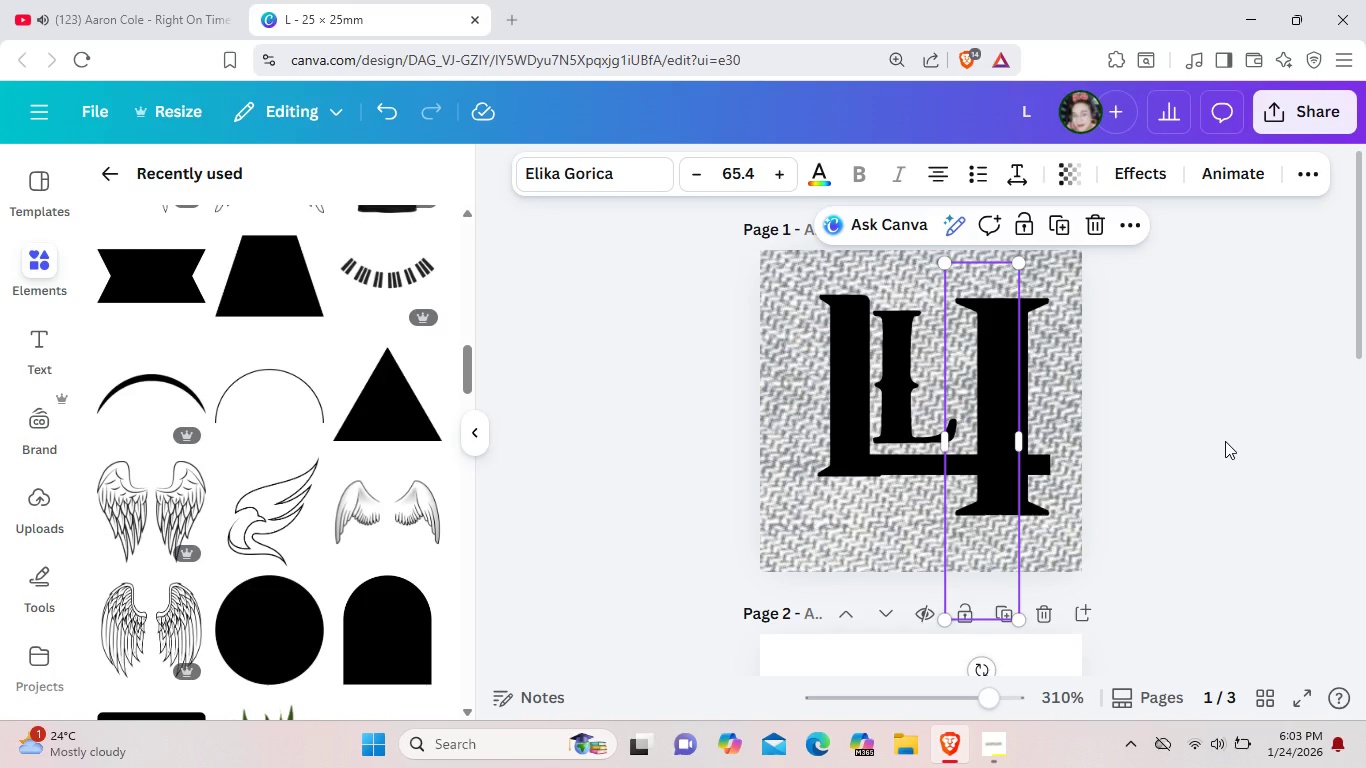 
left_click([1225, 441])
 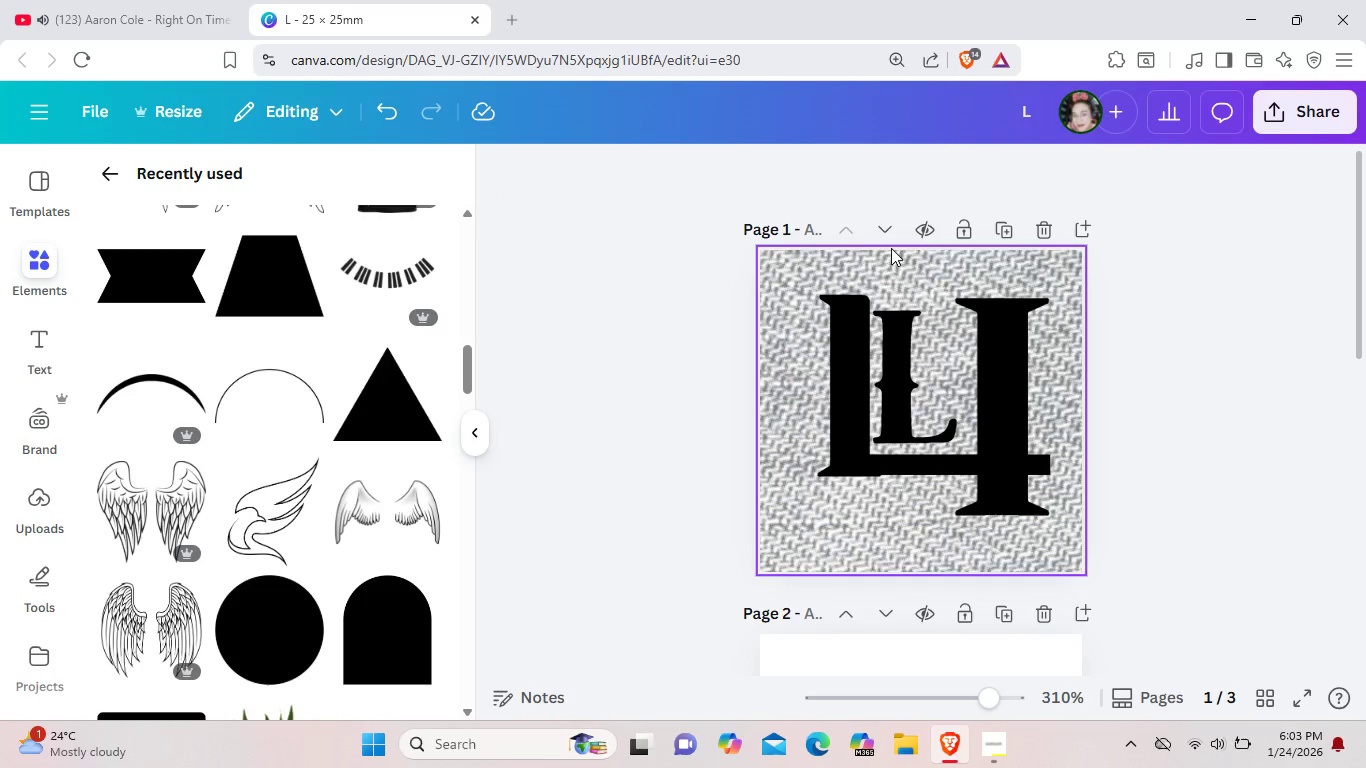 
left_click([789, 318])
 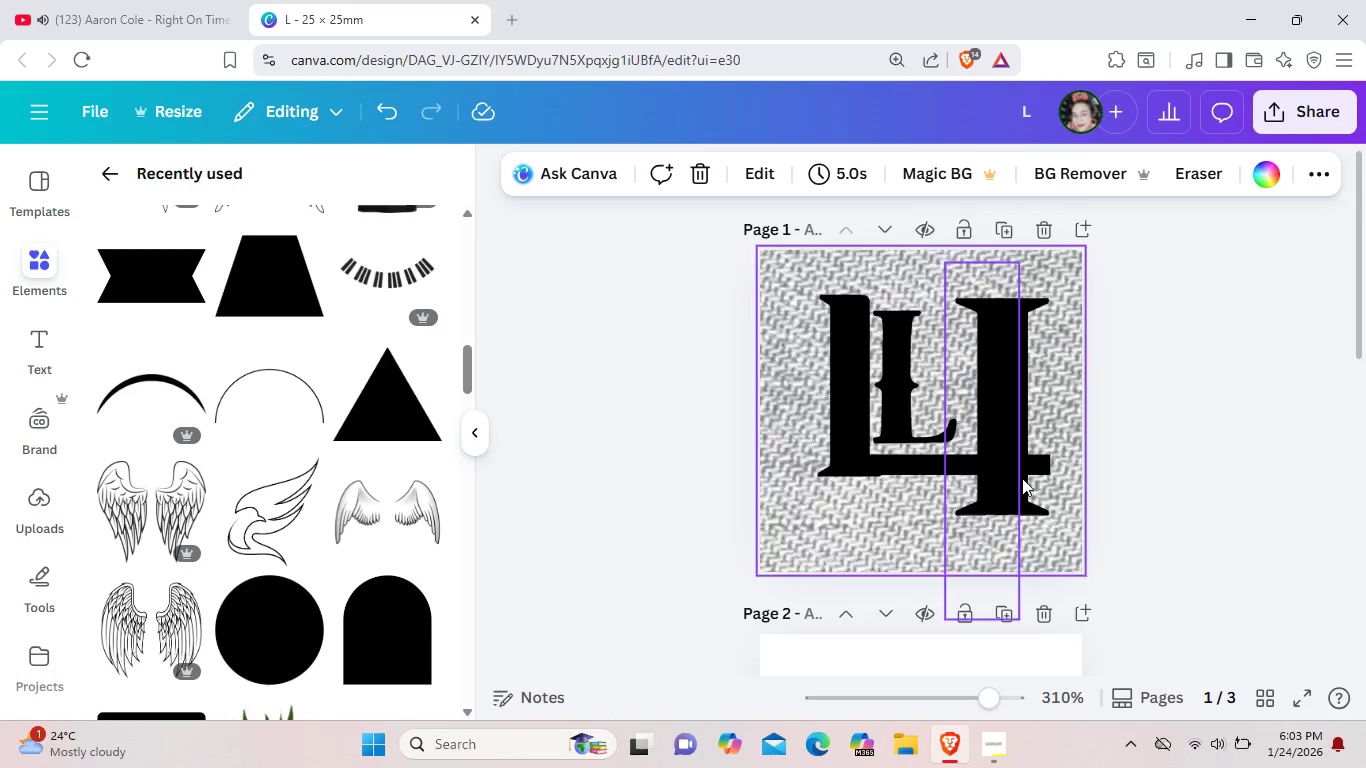 
scroll: coordinate [1022, 478], scroll_direction: down, amount: 5.0
 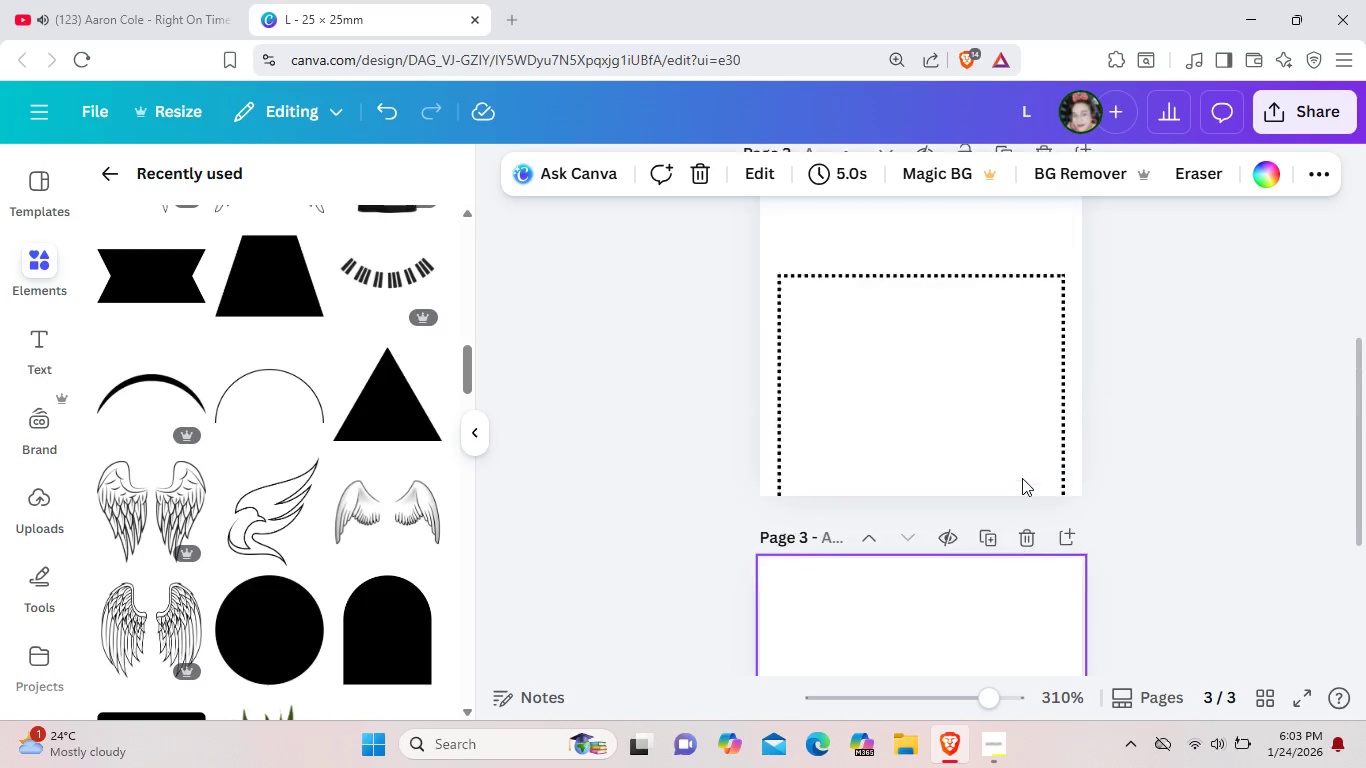 
scroll: coordinate [1025, 478], scroll_direction: up, amount: 6.0
 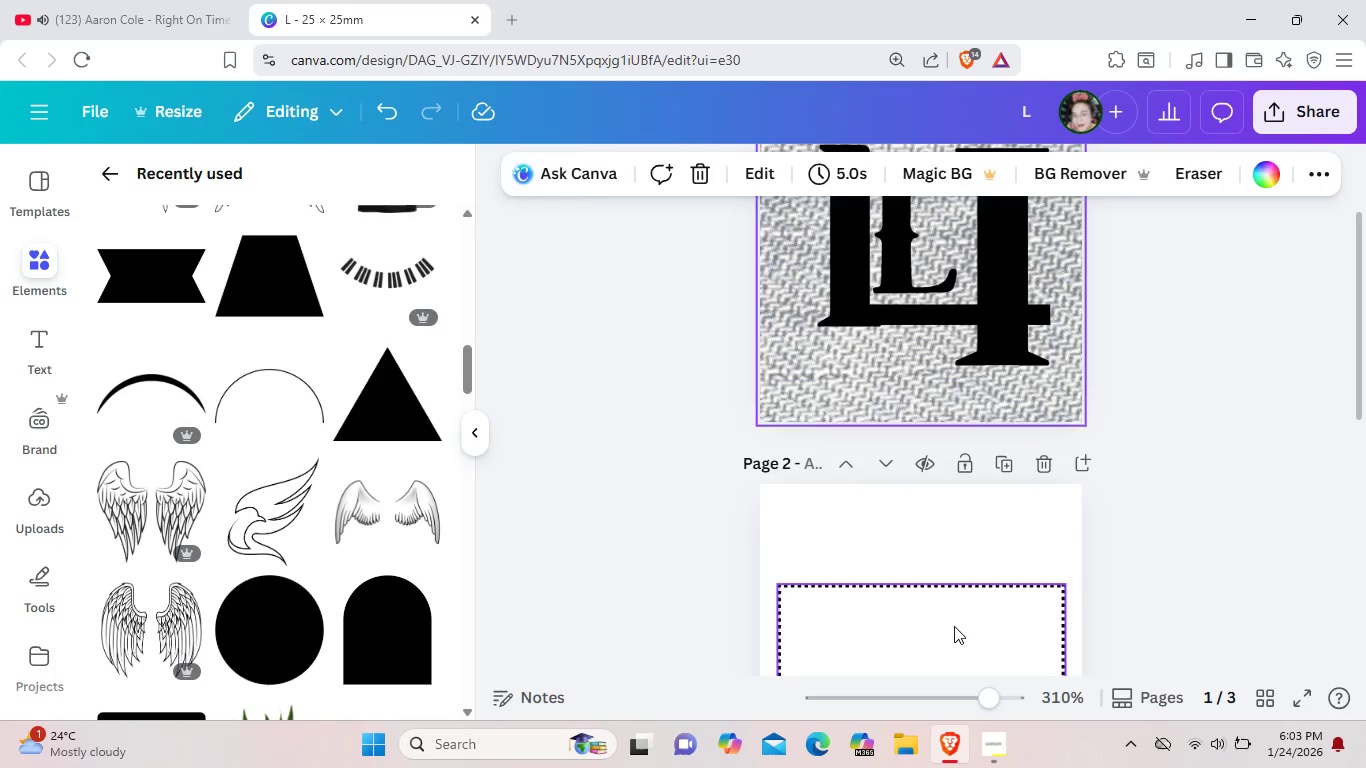 
left_click_drag(start_coordinate=[950, 629], to_coordinate=[954, 547])
 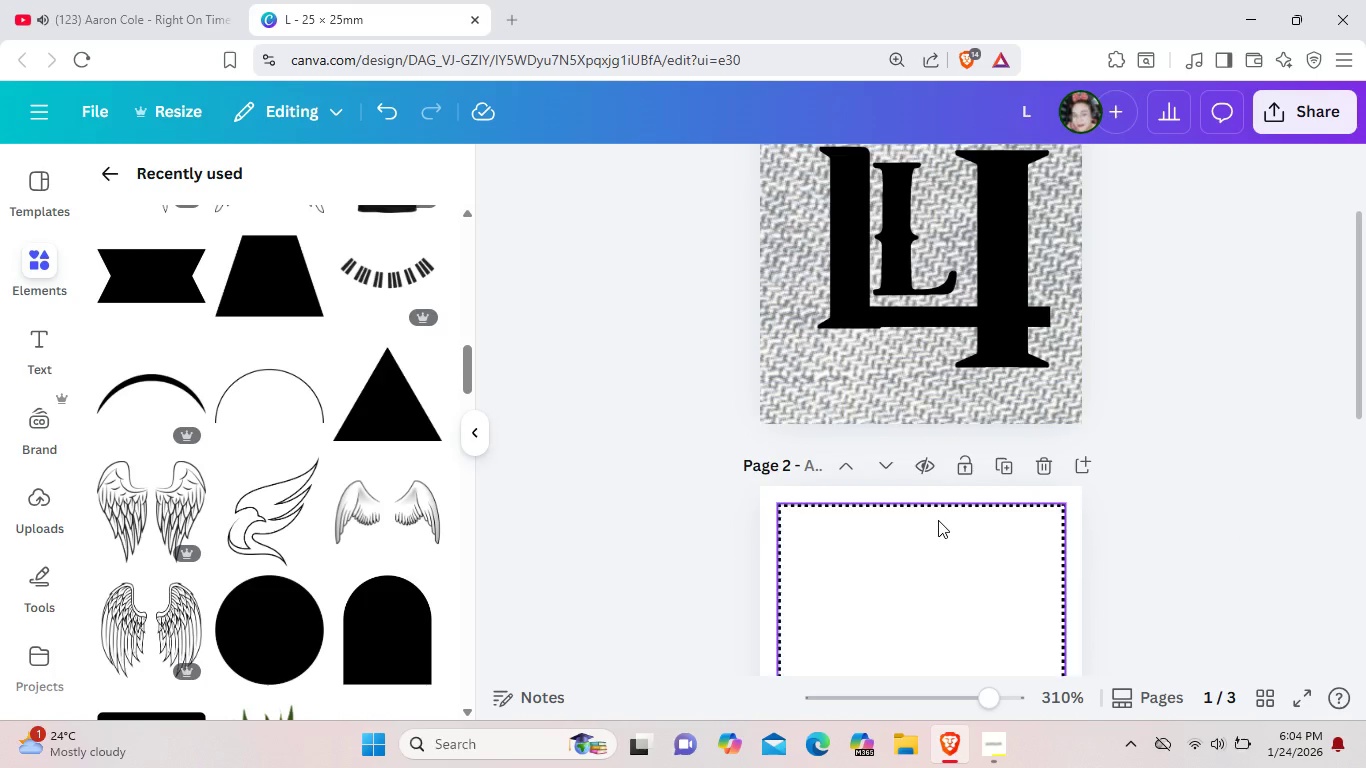 
scroll: coordinate [938, 520], scroll_direction: up, amount: 2.0
 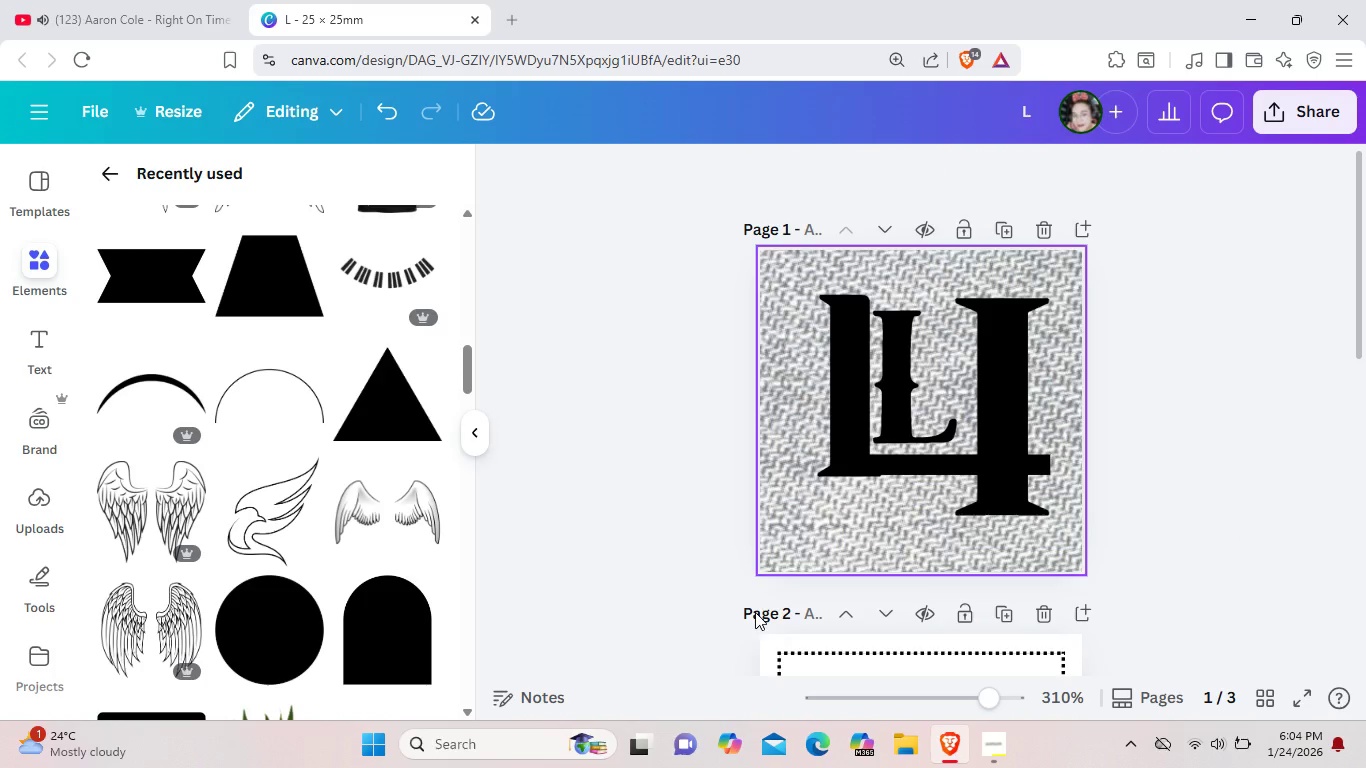 
left_click([994, 741])